 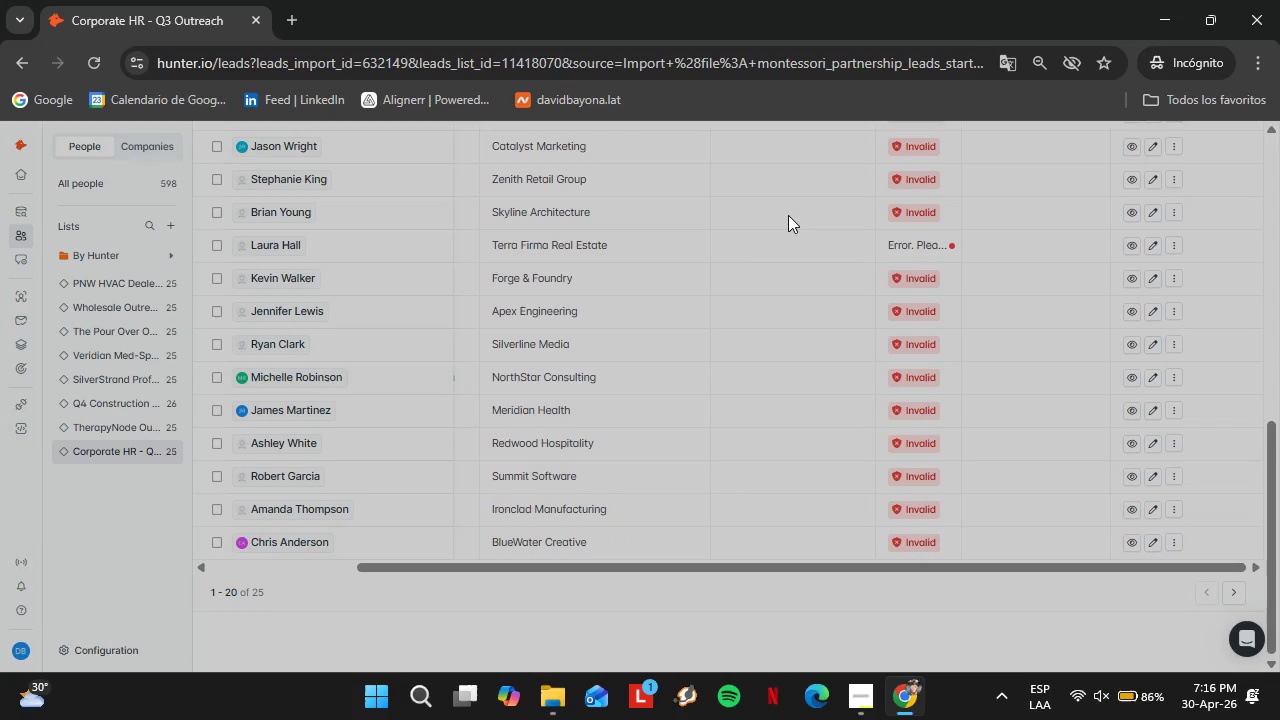 
scroll: coordinate [945, 267], scroll_direction: up, amount: 1.0
 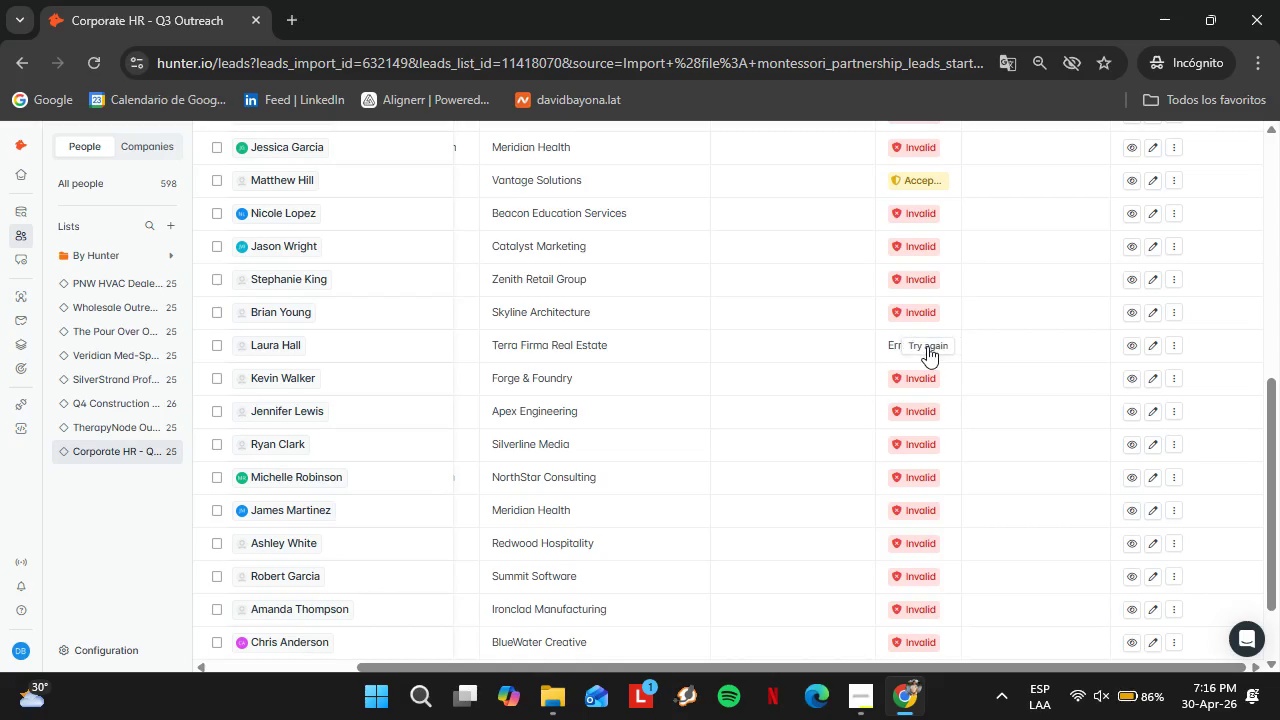 
left_click([927, 346])
 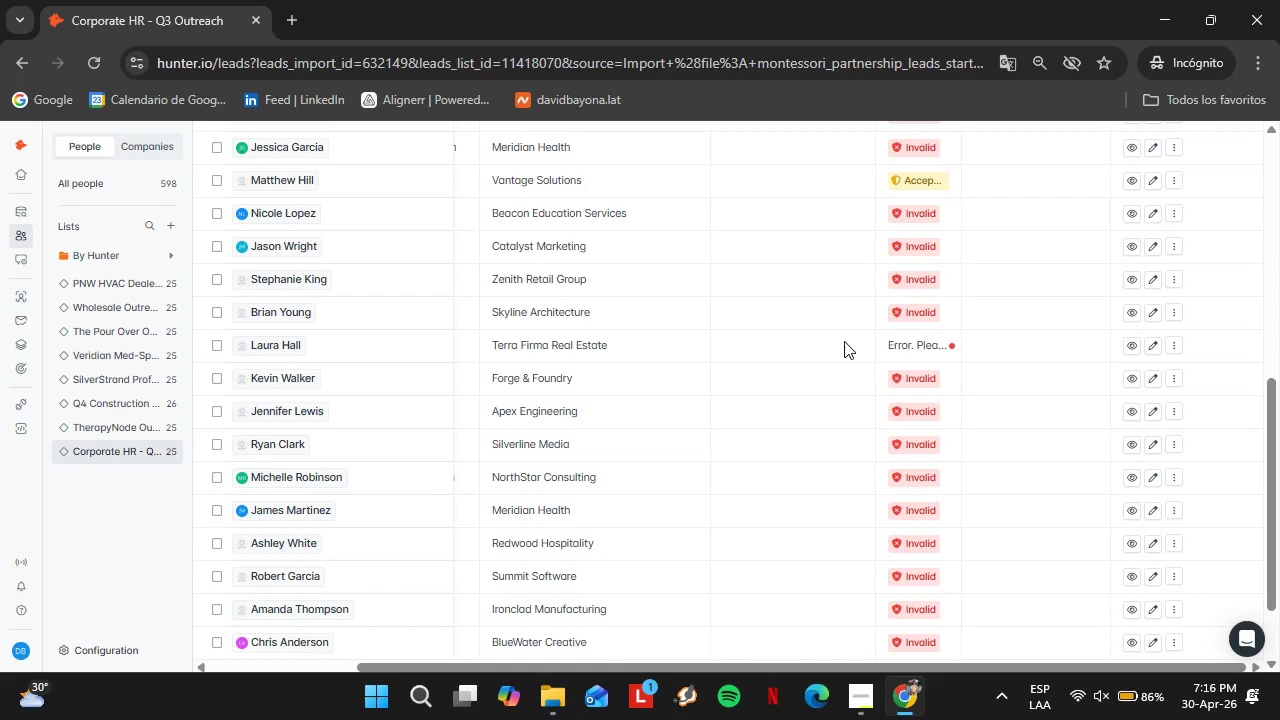 
wait(8.31)
 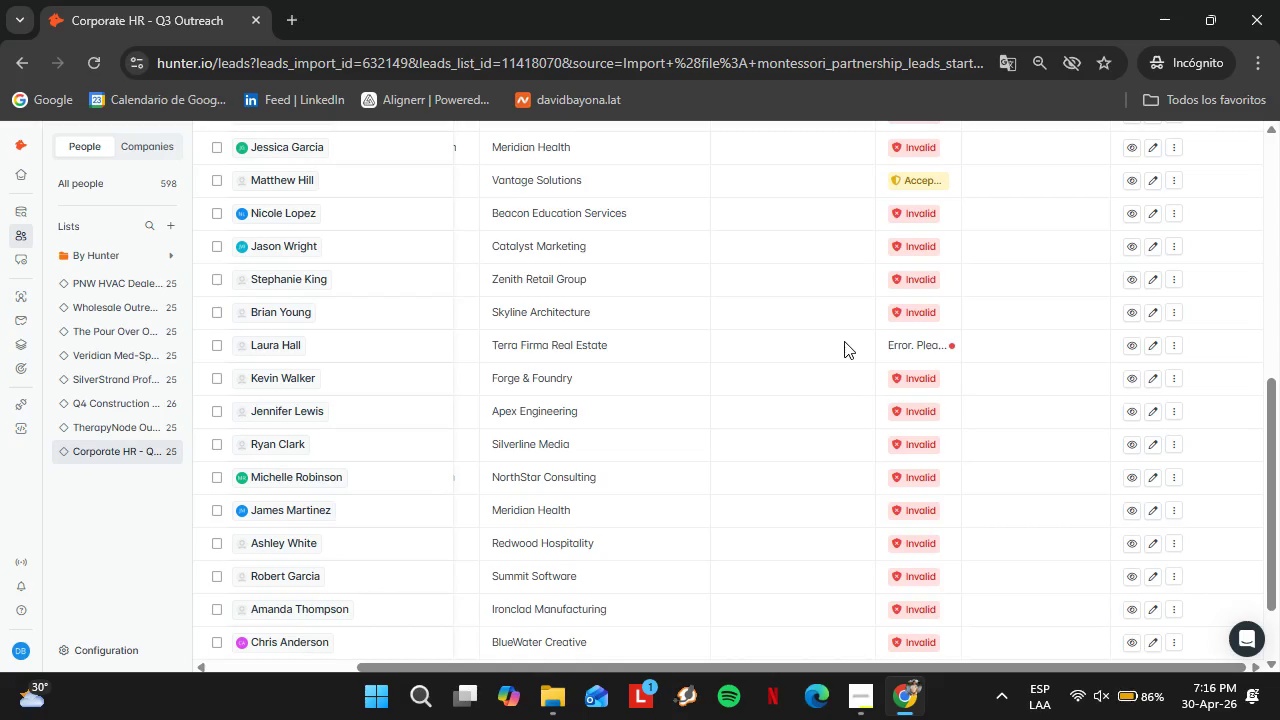 
scroll: coordinate [844, 341], scroll_direction: up, amount: 2.0
 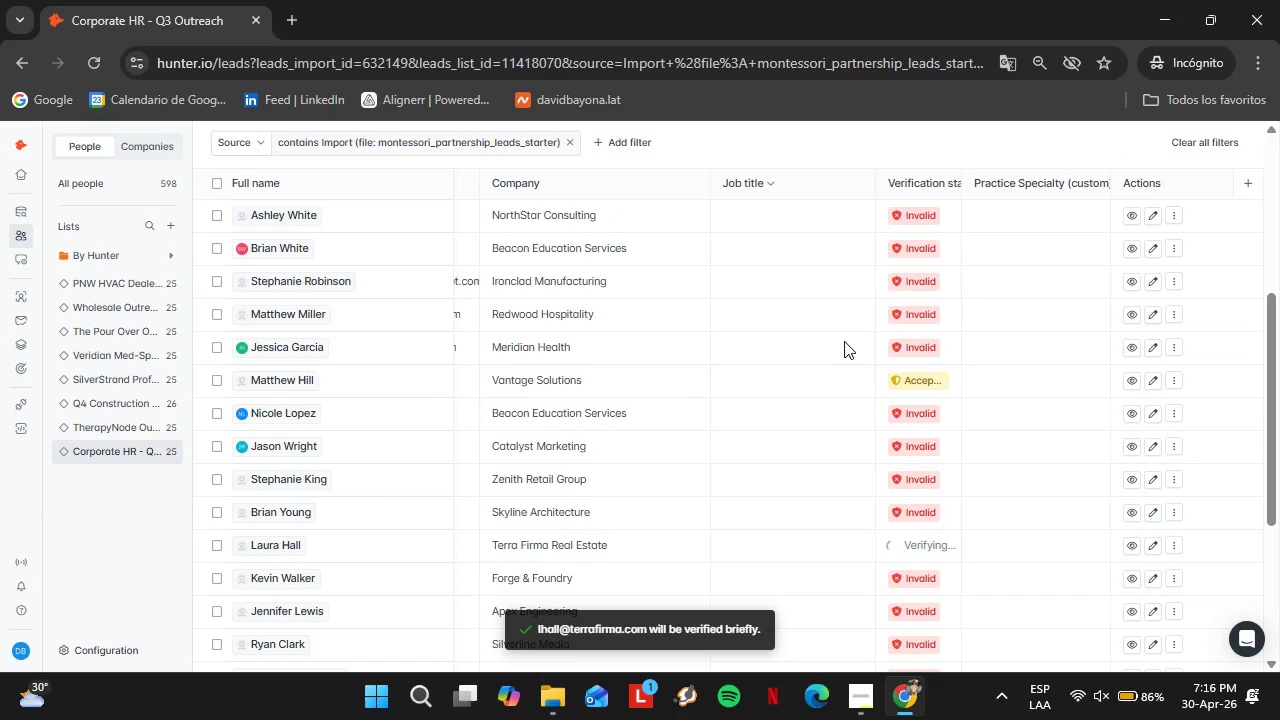 
scroll: coordinate [923, 449], scroll_direction: down, amount: 6.0
 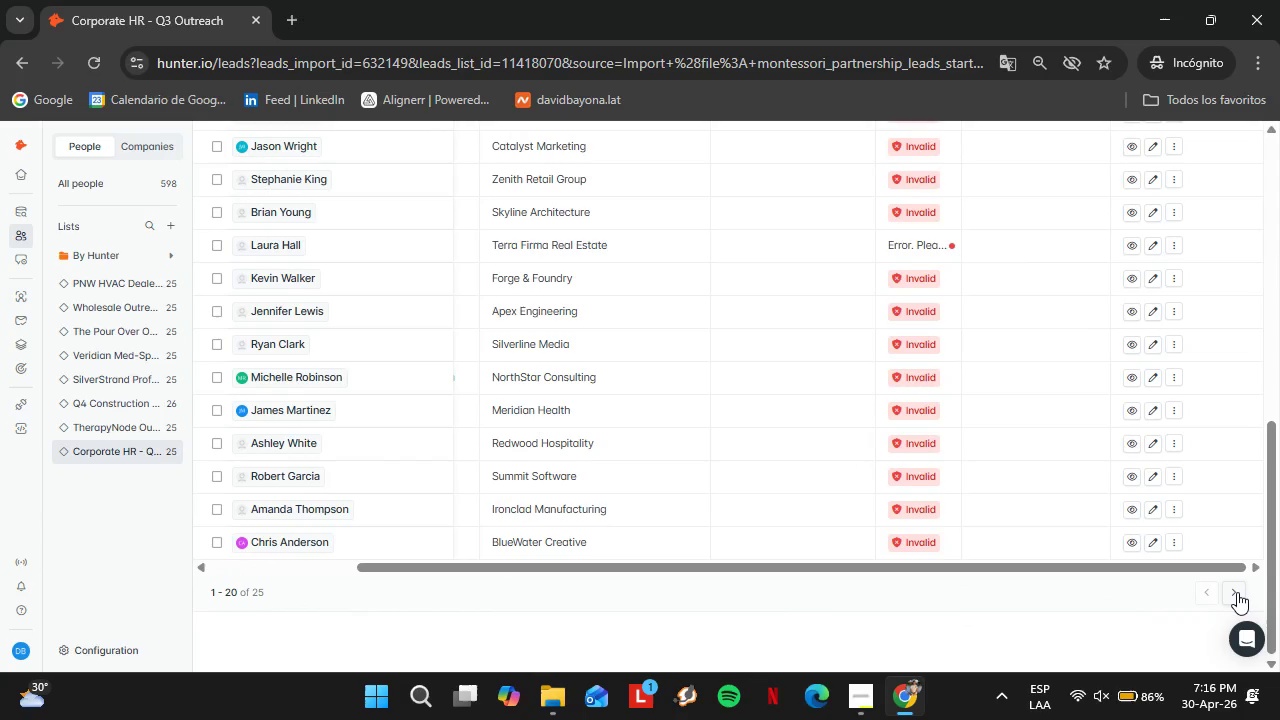 
left_click([1237, 592])
 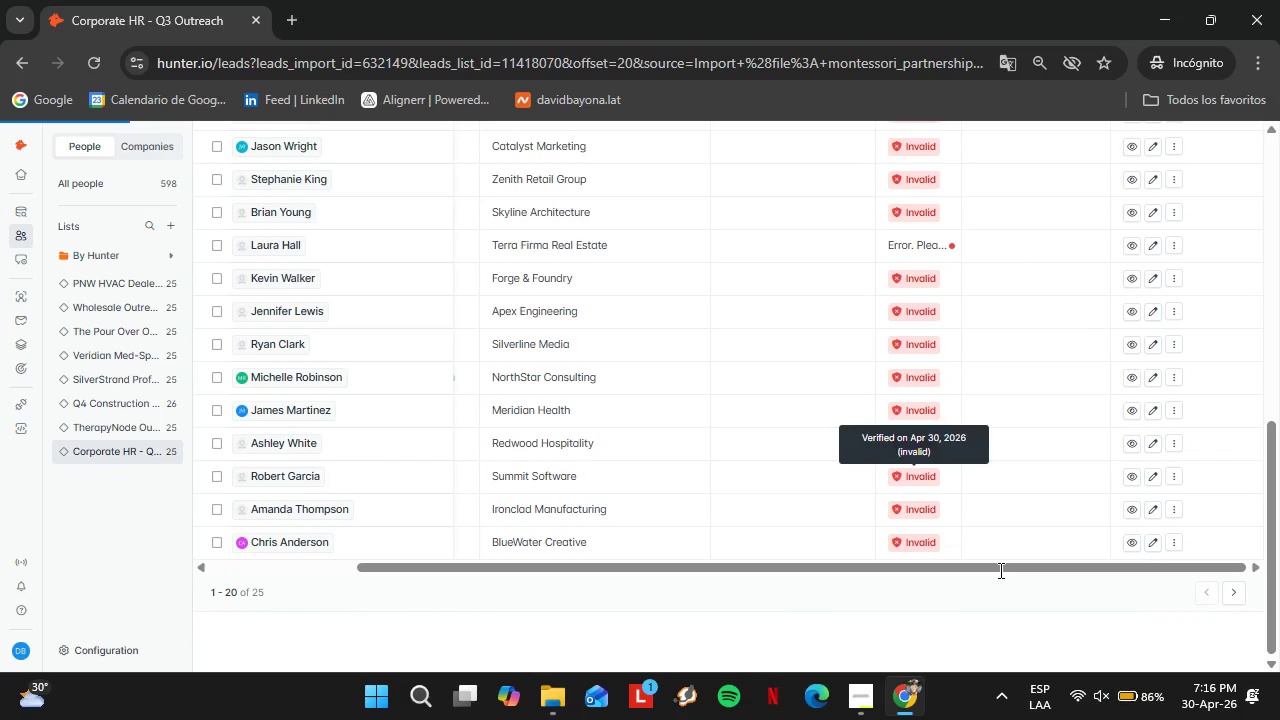 
scroll: coordinate [994, 492], scroll_direction: down, amount: 4.0
 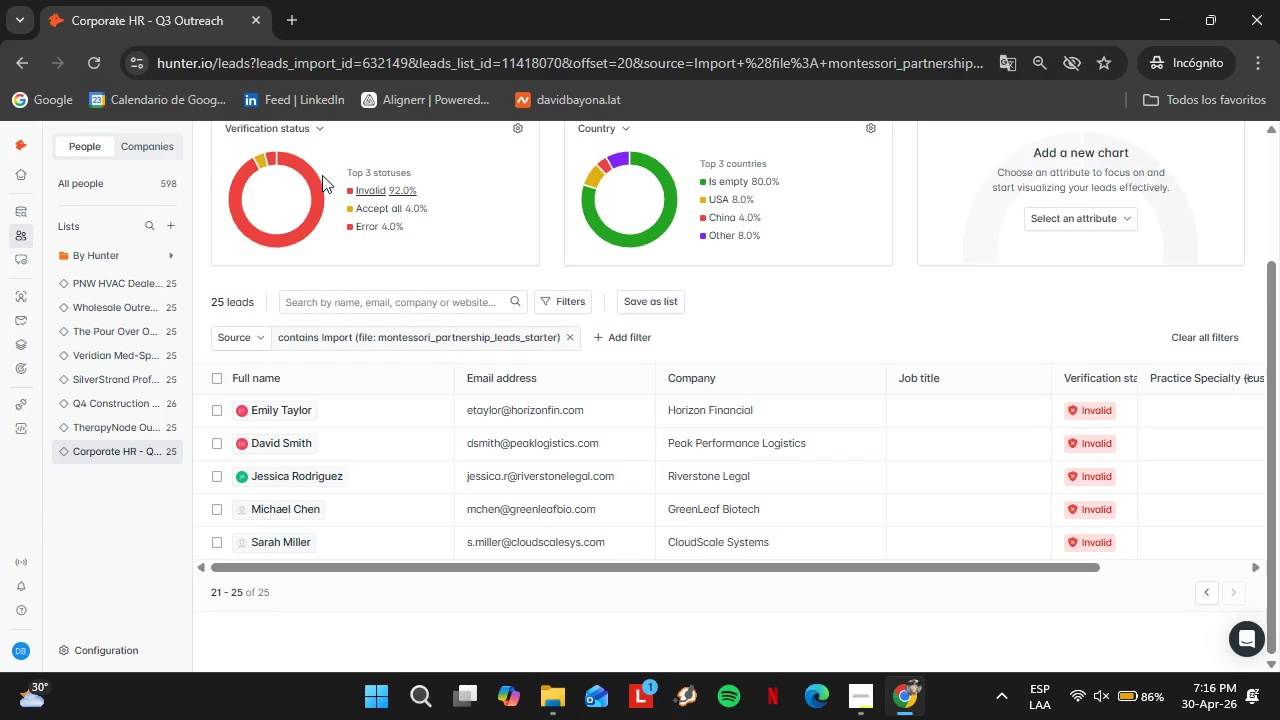 
wait(5.89)
 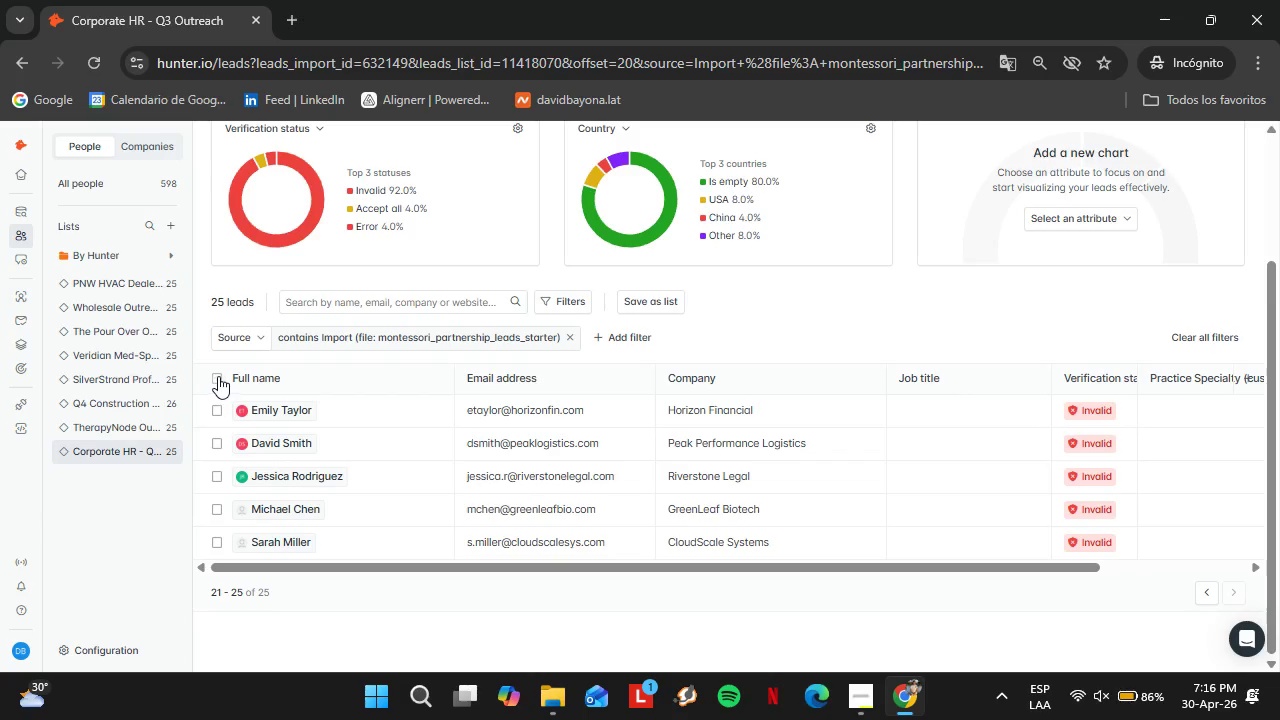 
left_click([308, 177])
 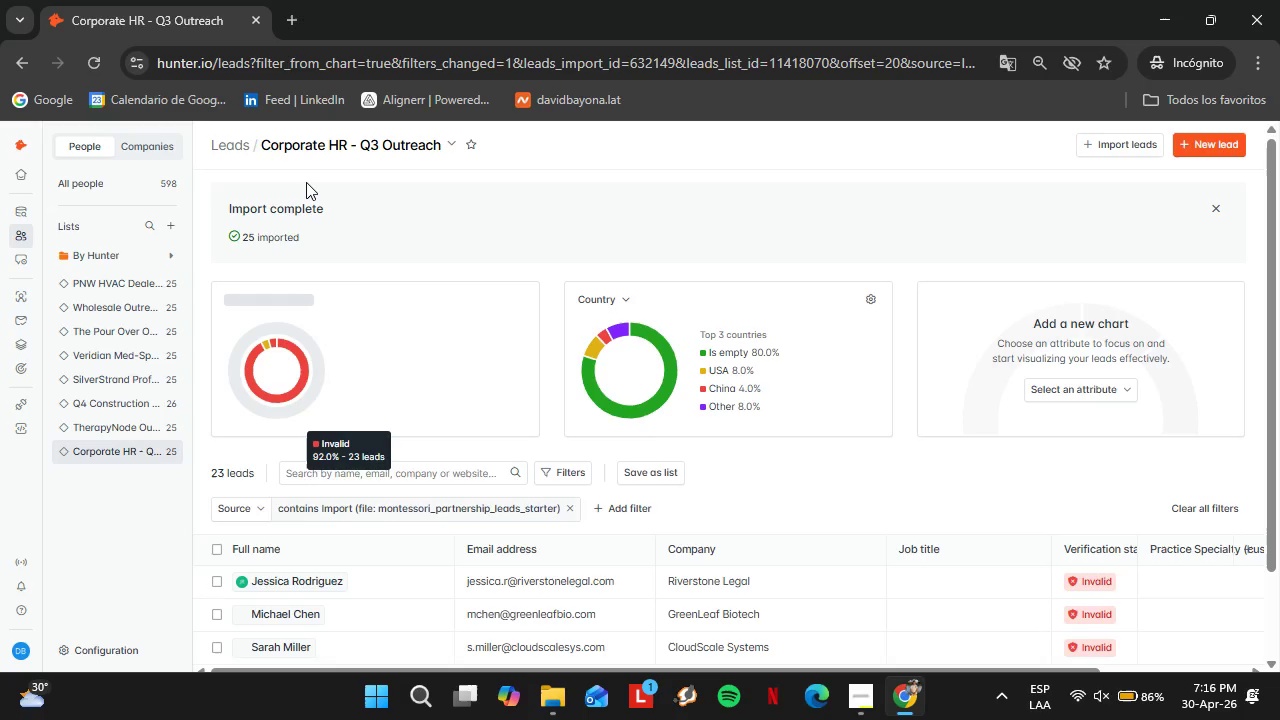 
wait(8.45)
 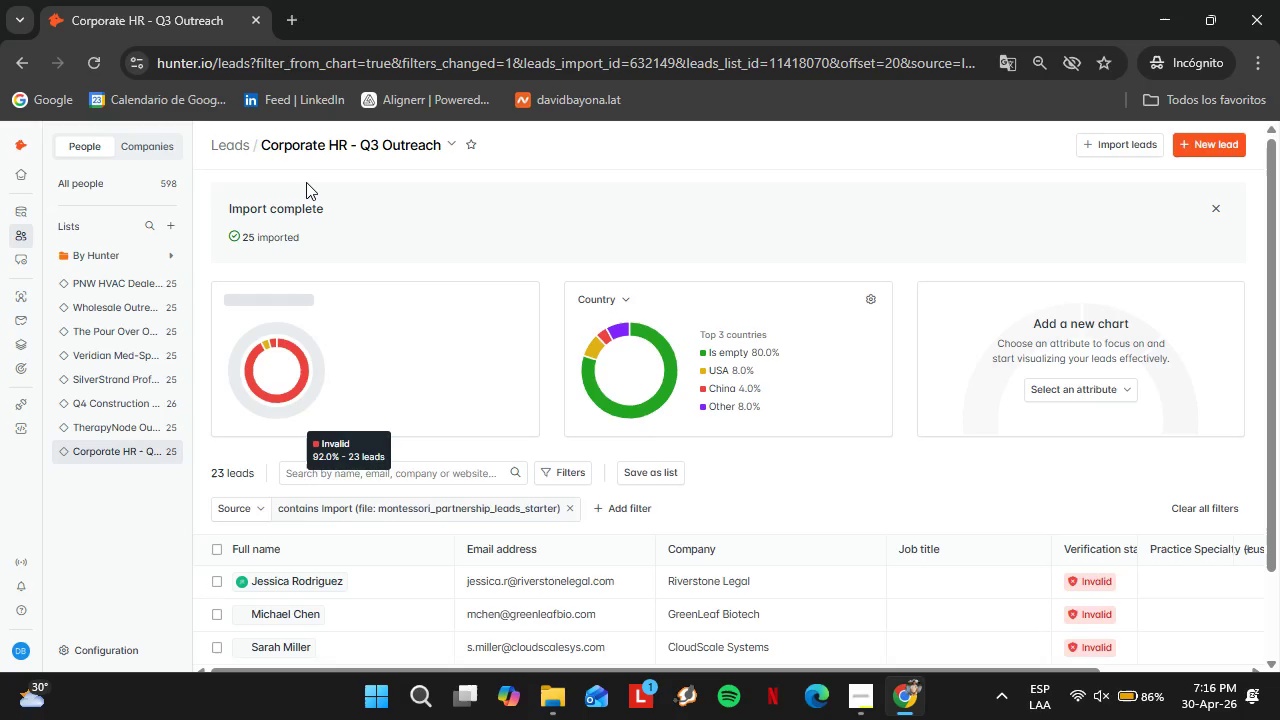 
scroll: coordinate [274, 483], scroll_direction: down, amount: 3.0
 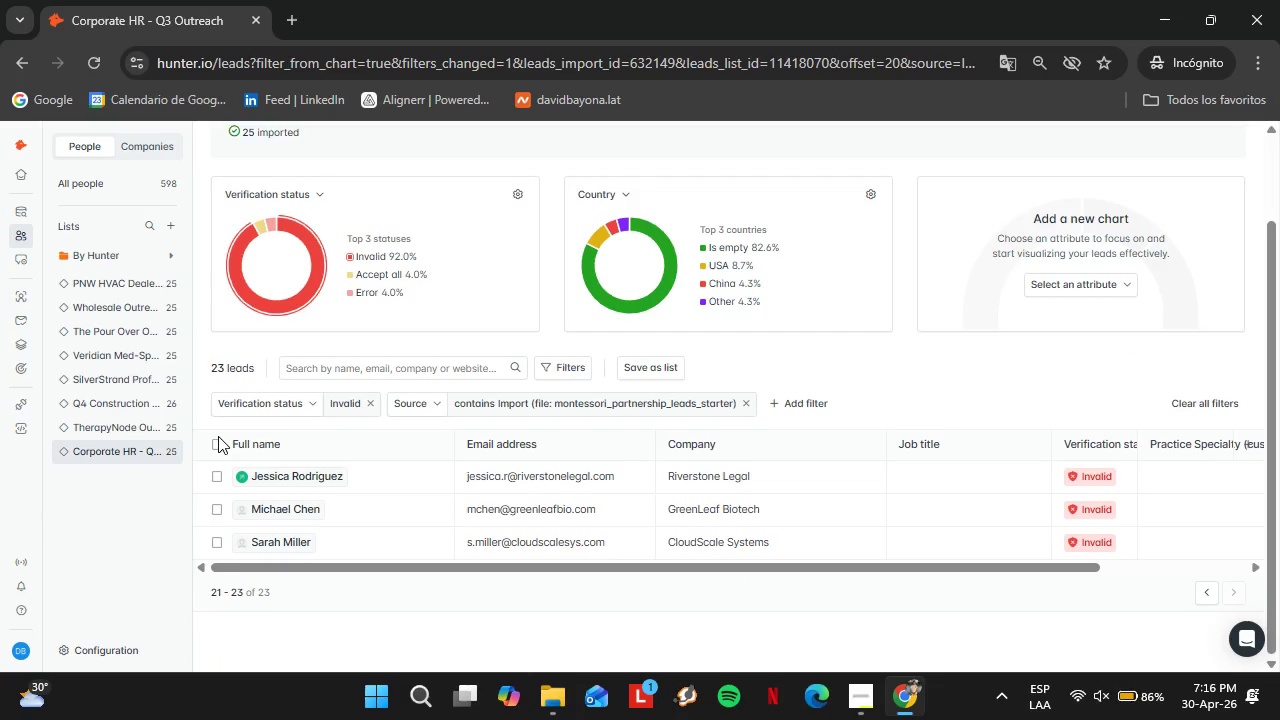 
left_click([217, 445])
 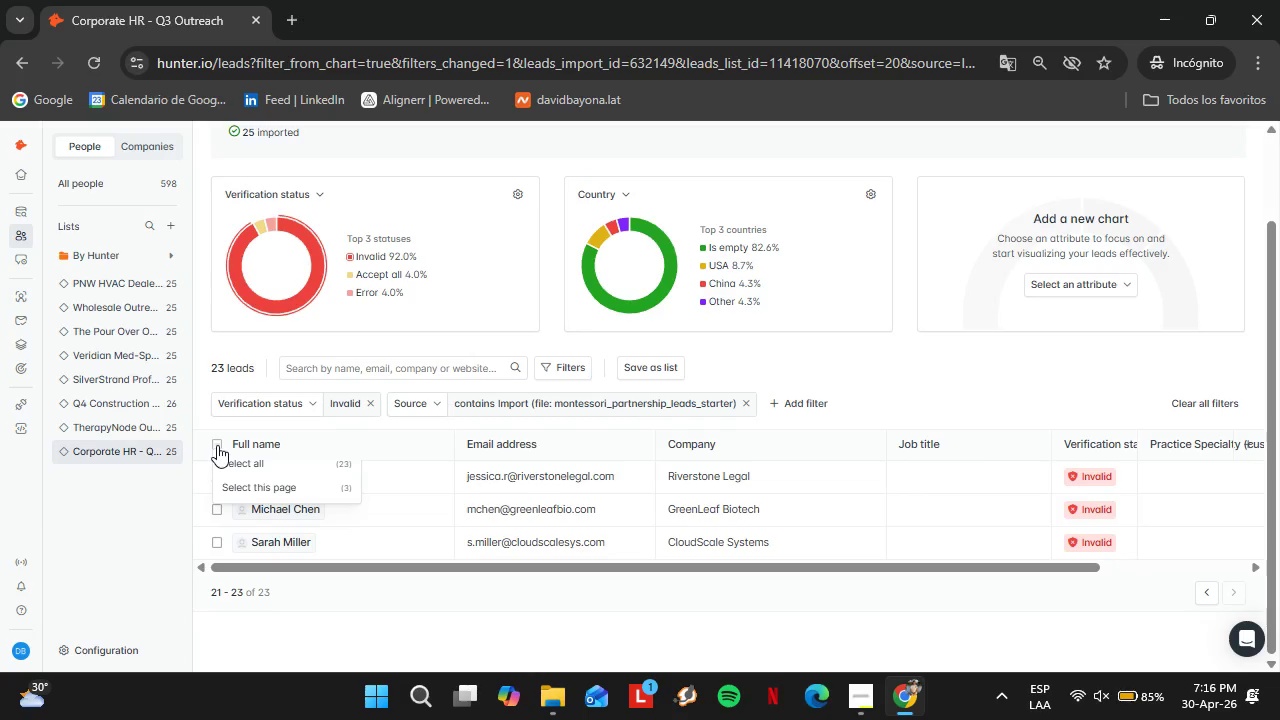 
wait(23.66)
 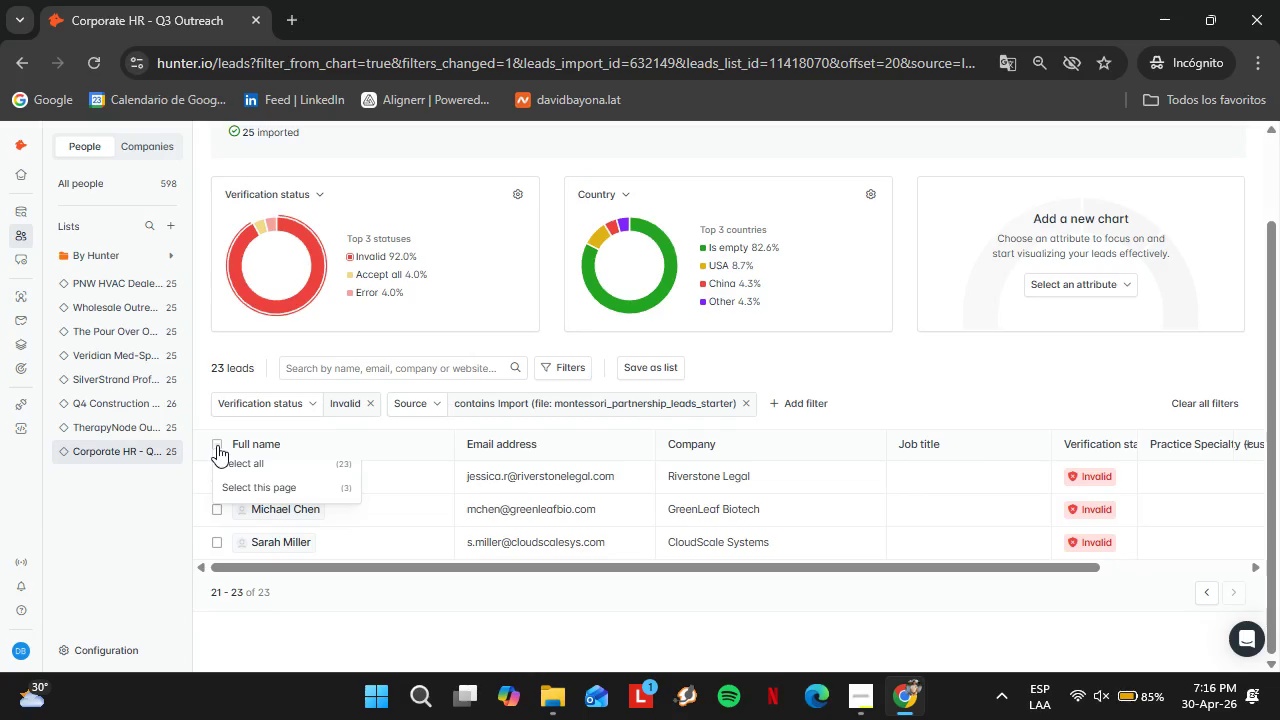 
left_click([248, 466])
 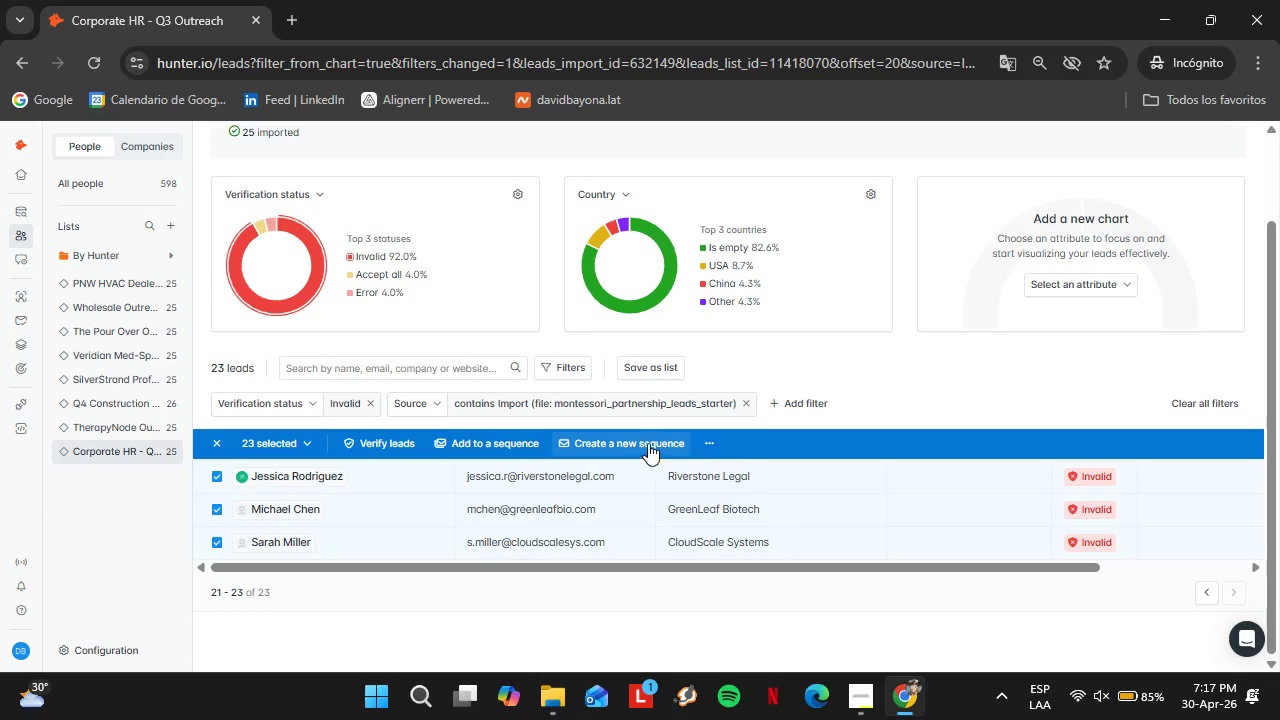 
left_click([702, 441])
 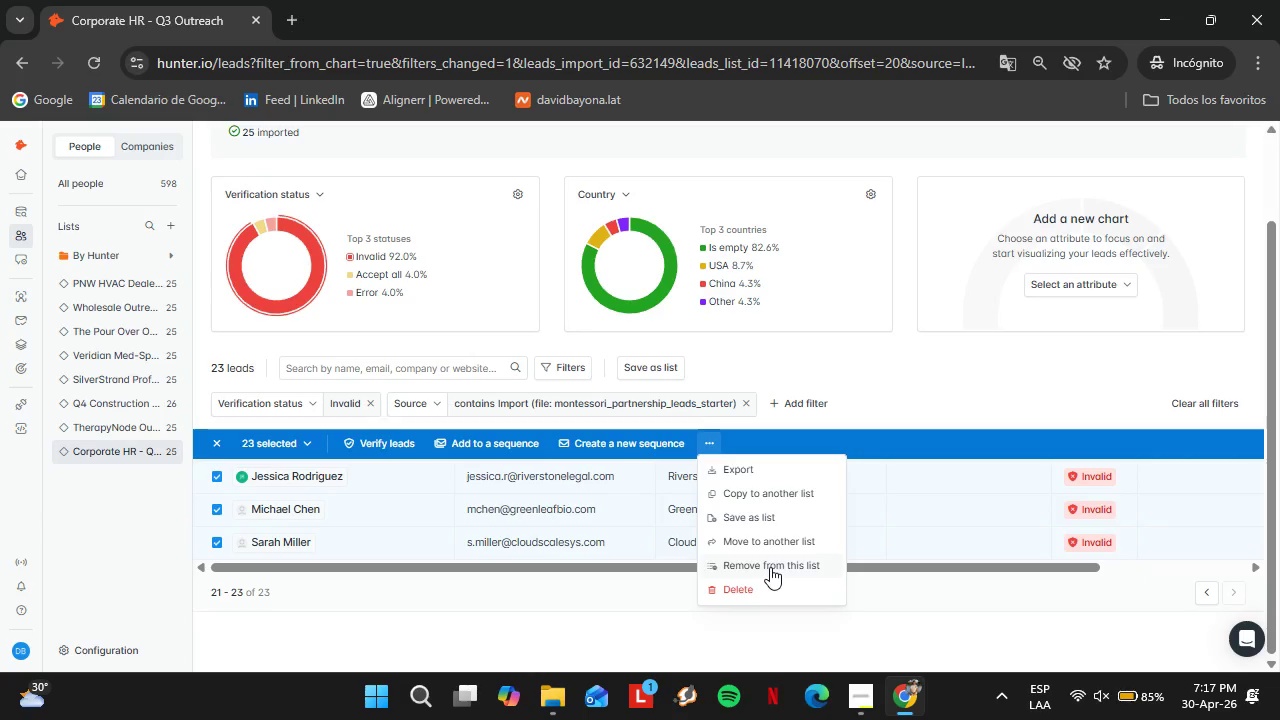 
left_click([762, 564])
 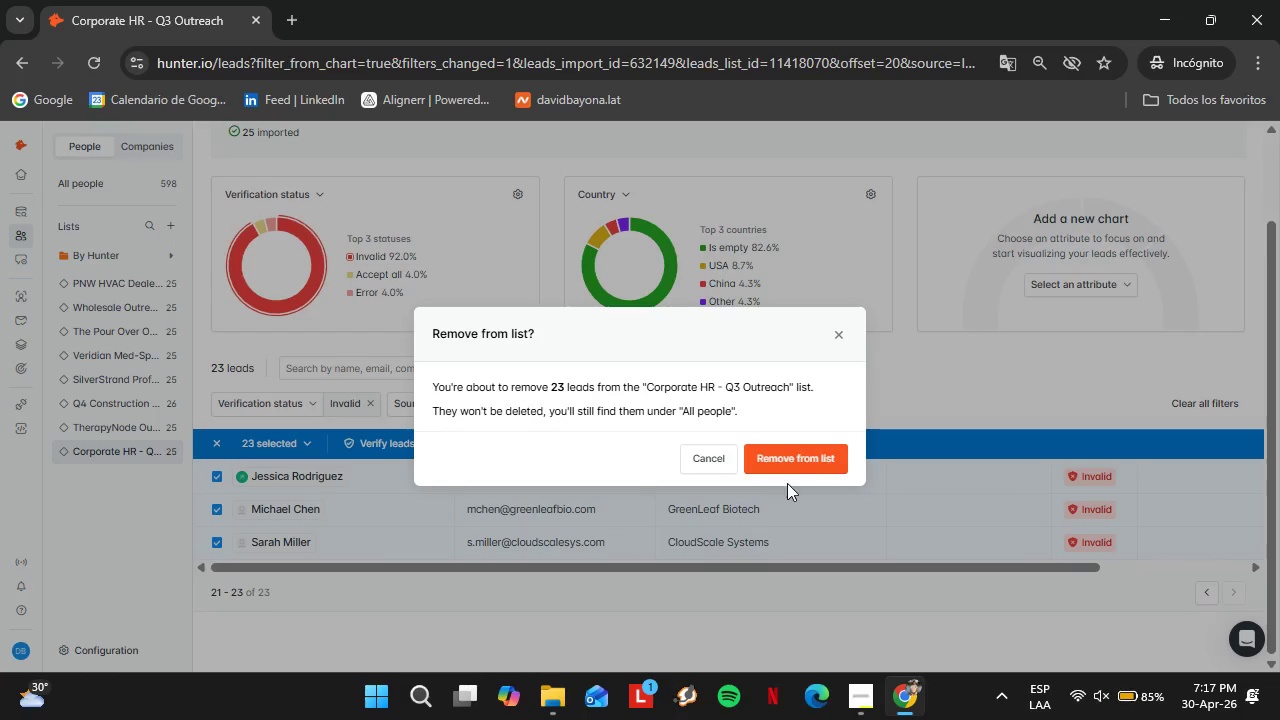 
left_click([791, 469])
 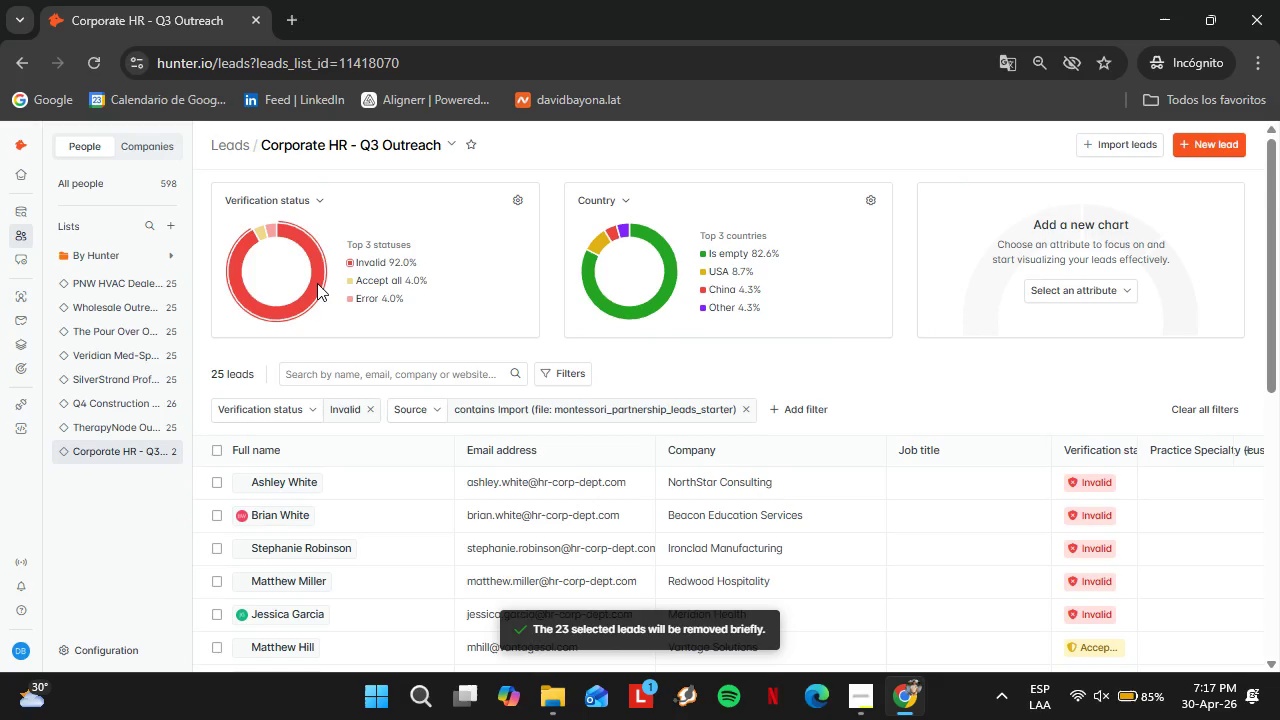 
wait(5.28)
 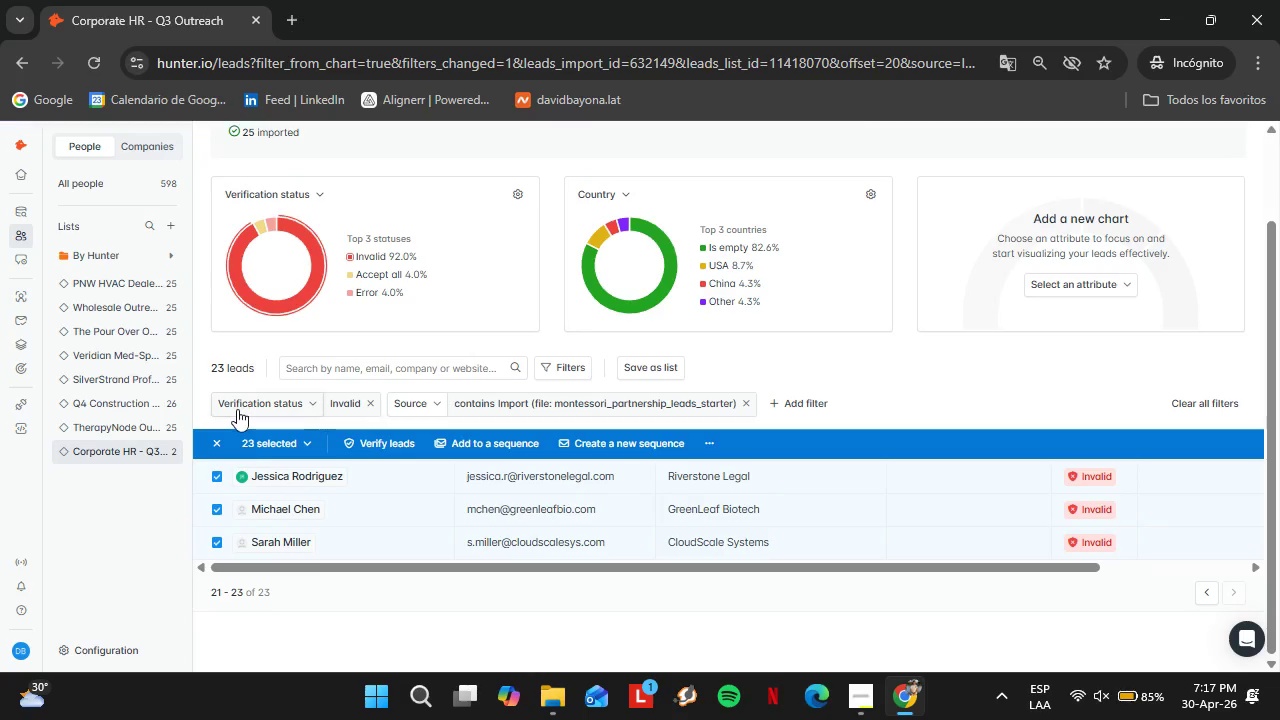 
scroll: coordinate [586, 500], scroll_direction: down, amount: 2.0
 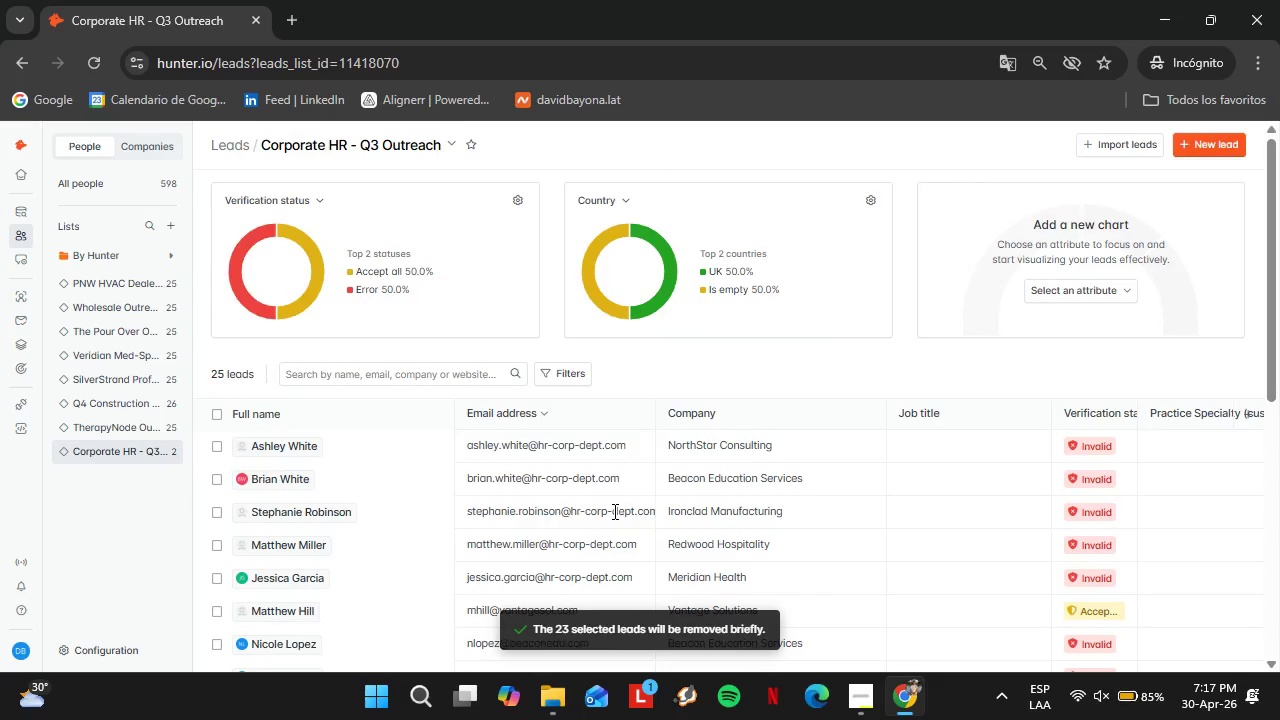 
scroll: coordinate [464, 475], scroll_direction: up, amount: 4.0
 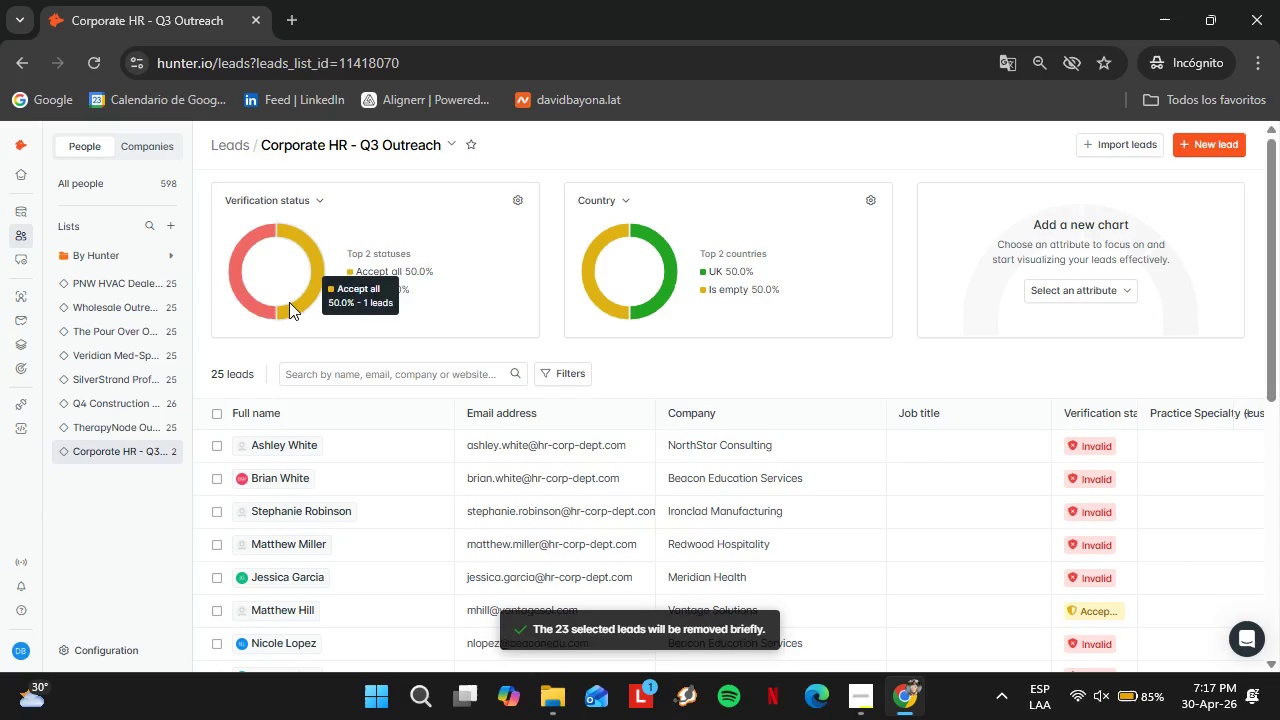 
scroll: coordinate [733, 453], scroll_direction: down, amount: 1.0
 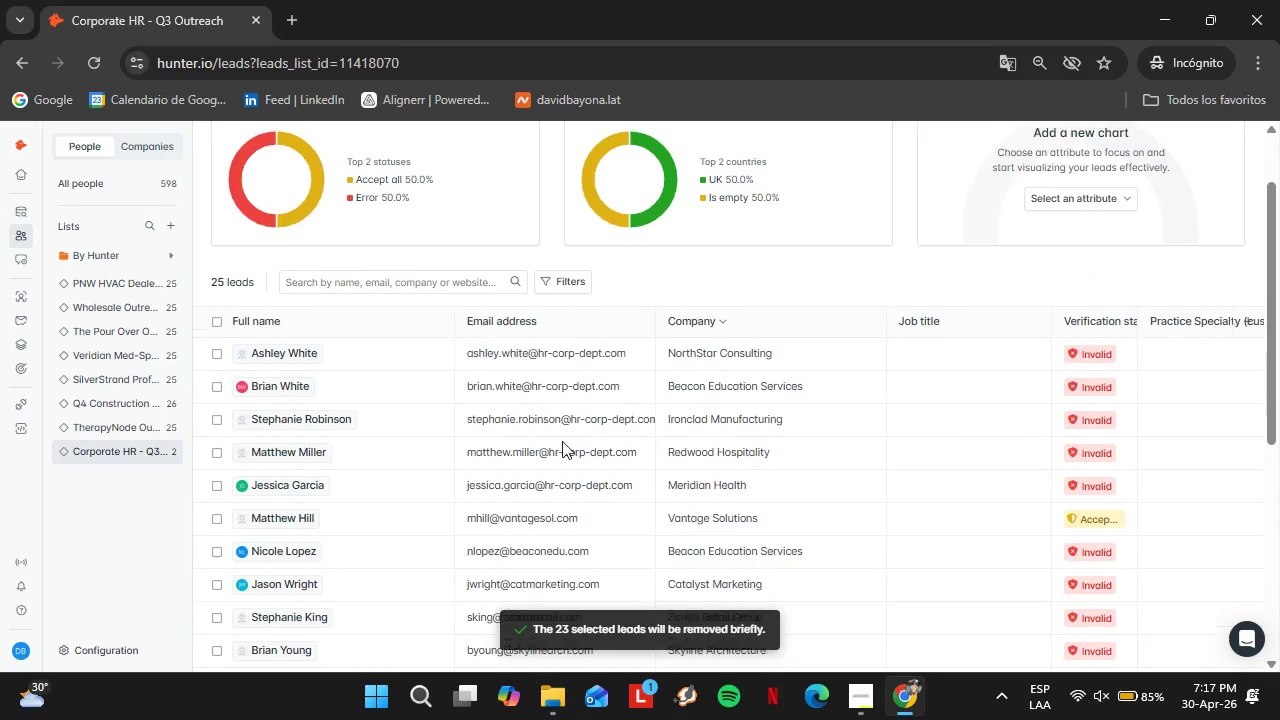 
scroll: coordinate [624, 454], scroll_direction: up, amount: 1.0
 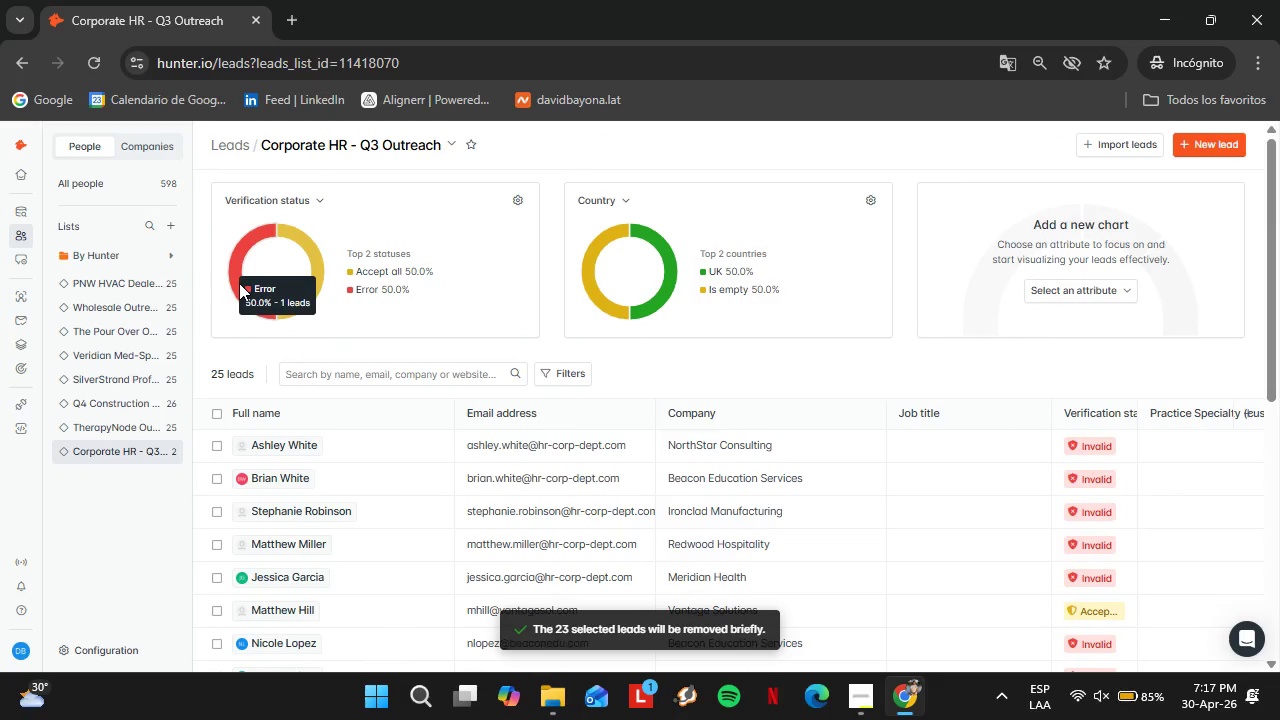 
left_click([239, 283])
 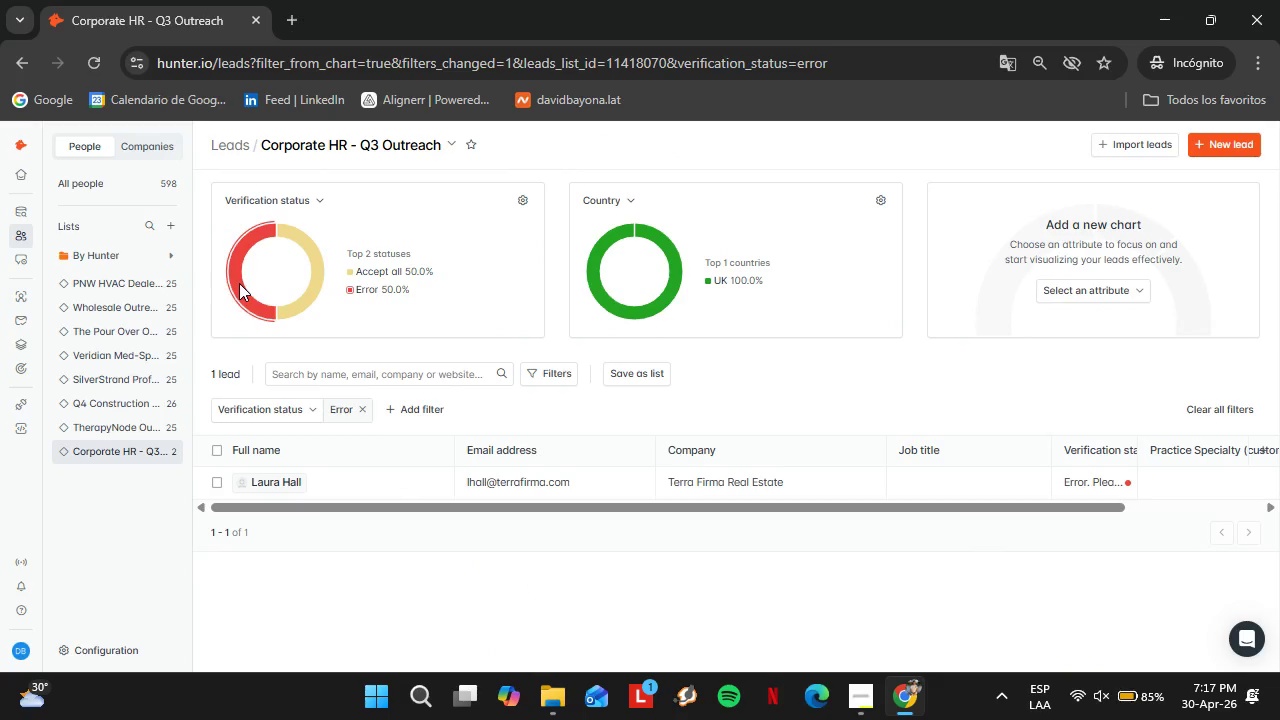 
wait(21.44)
 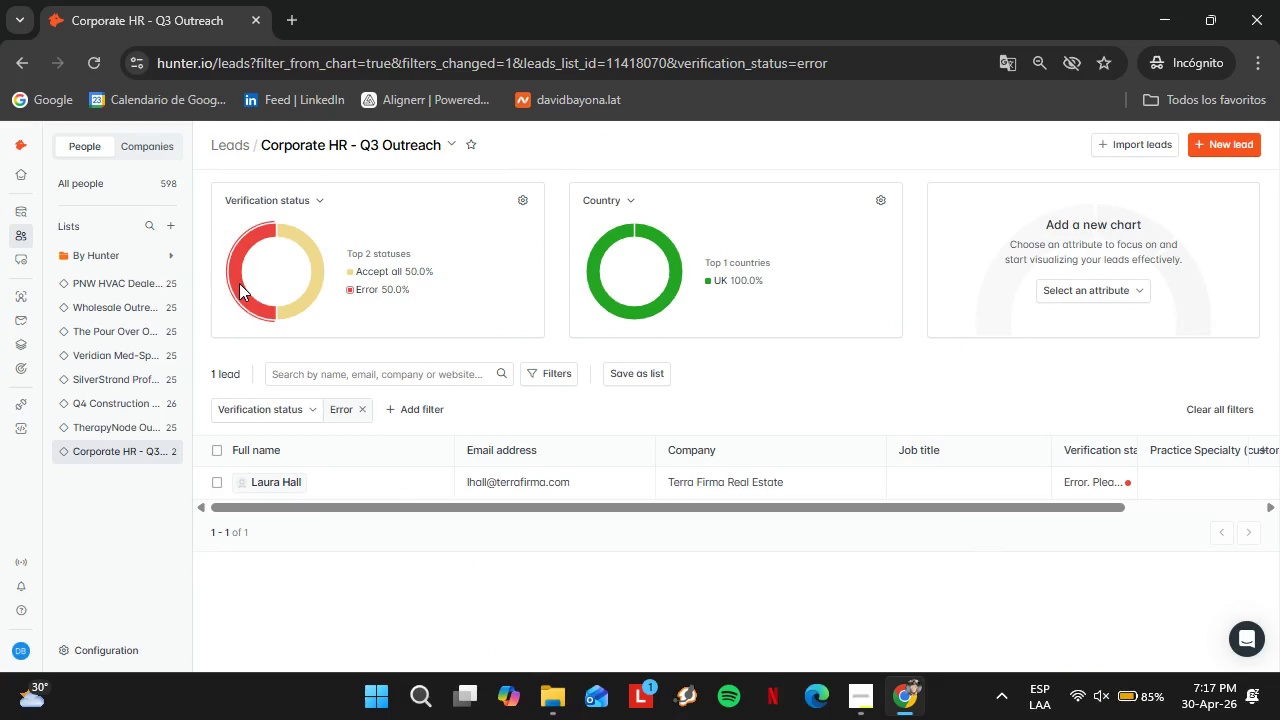 
left_click([1115, 481])
 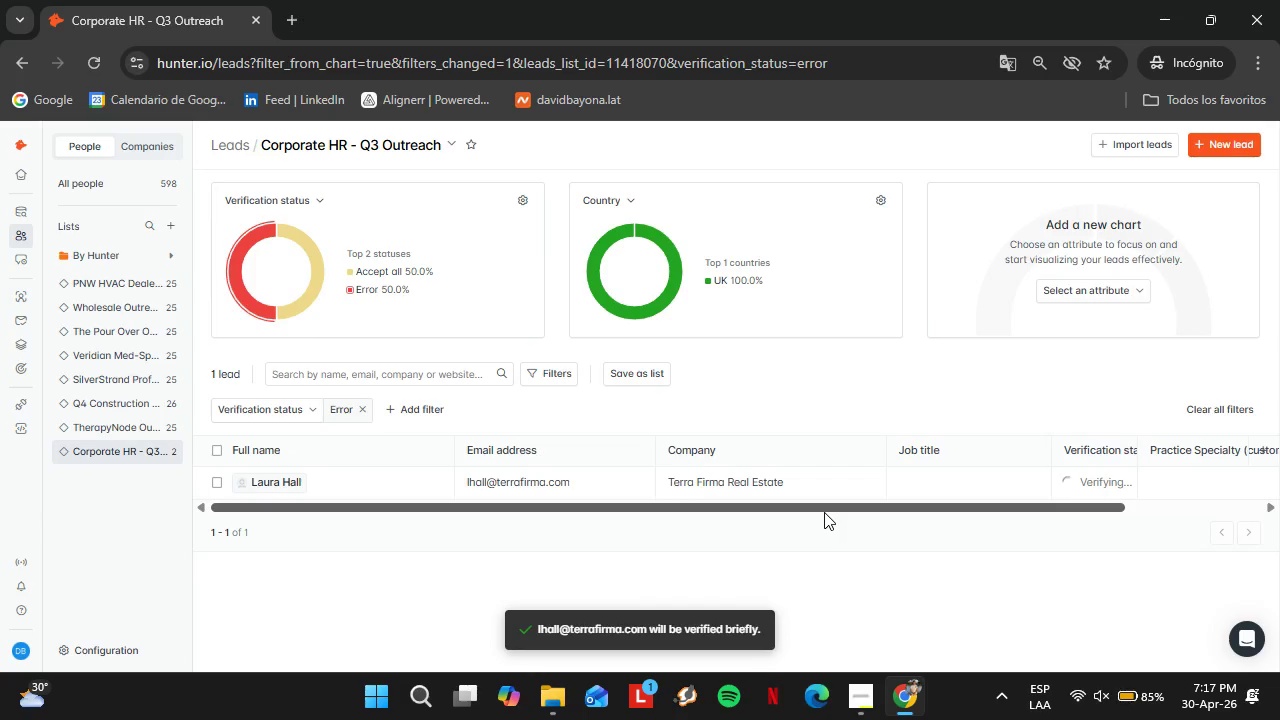 
left_click_drag(start_coordinate=[824, 512], to_coordinate=[782, 512])
 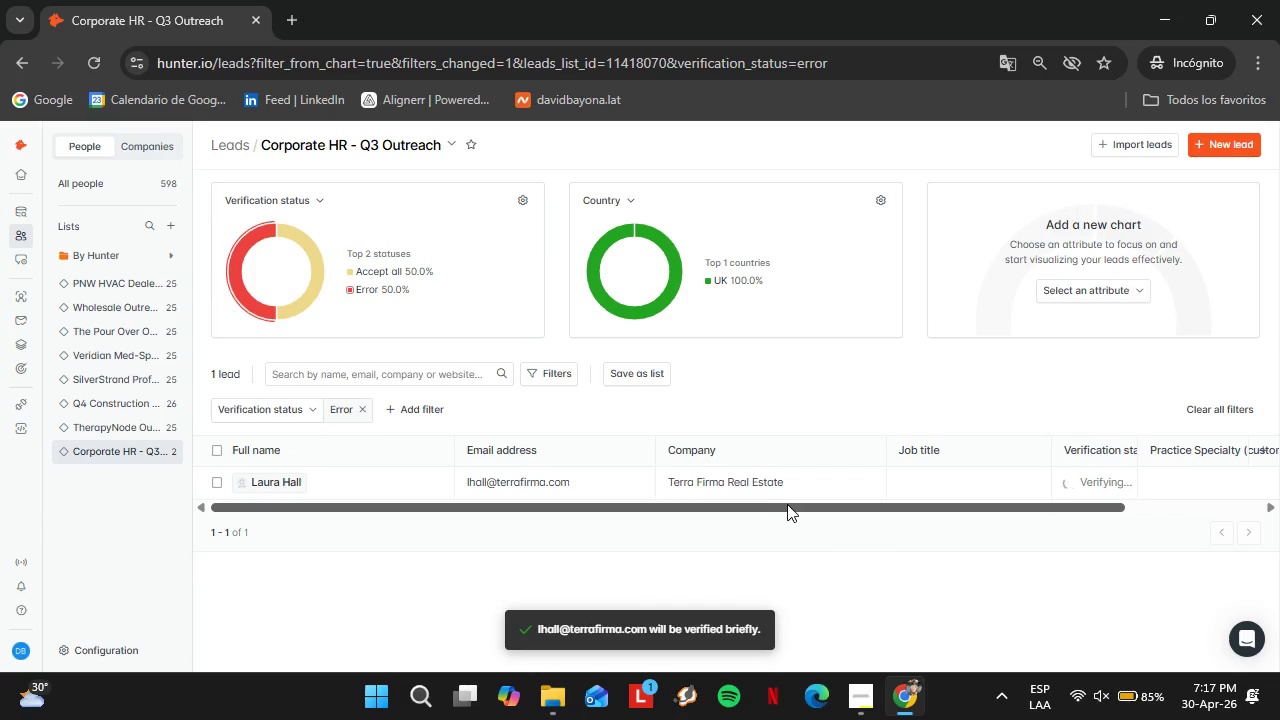 
left_click_drag(start_coordinate=[786, 504], to_coordinate=[731, 503])
 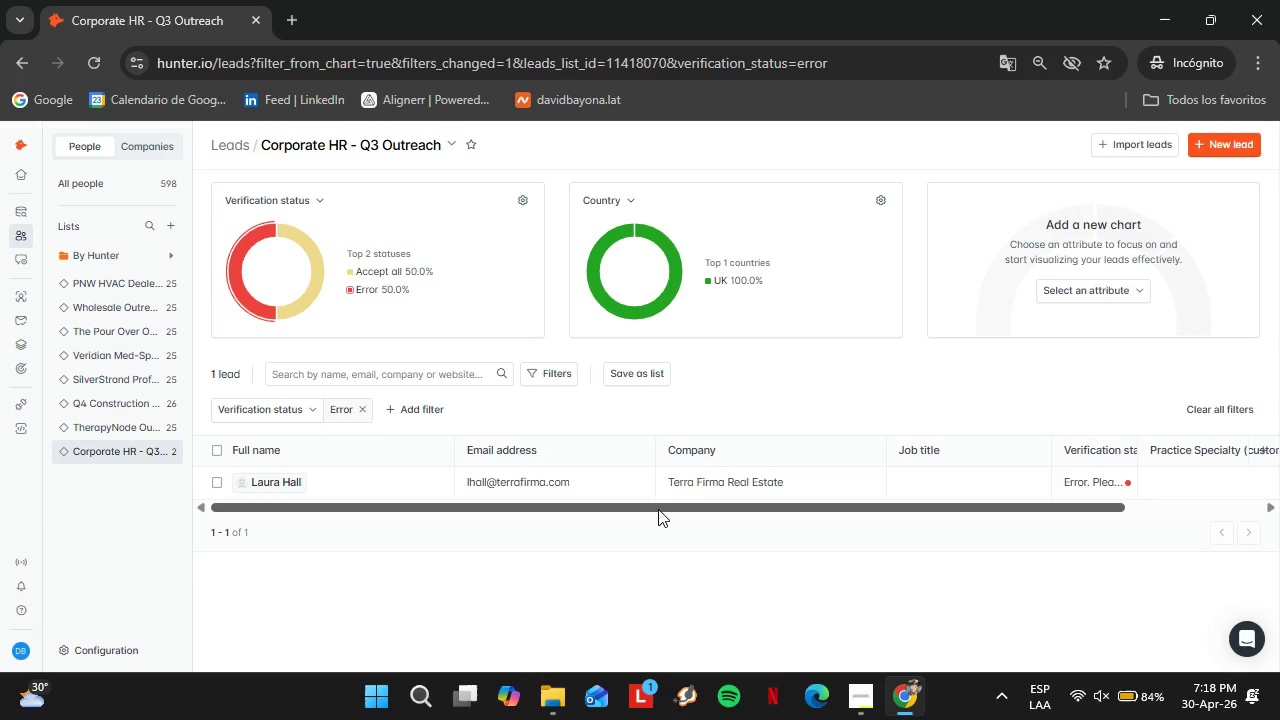 
wait(29.81)
 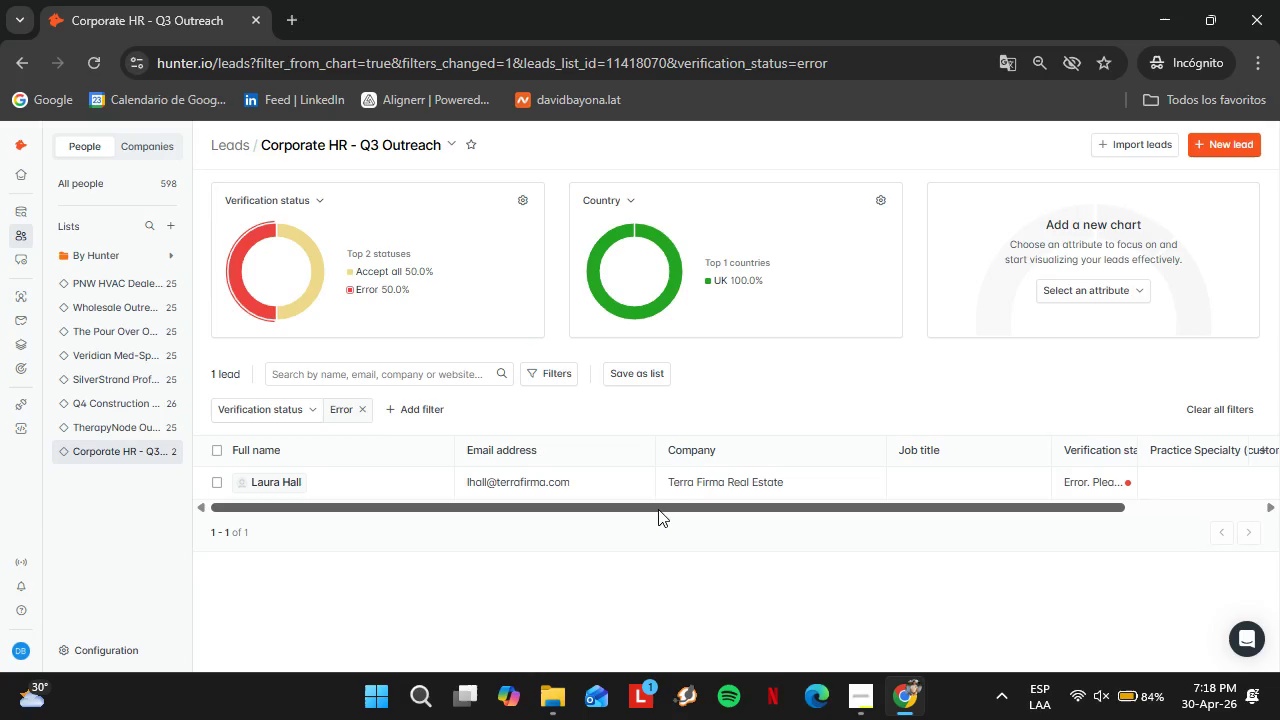 
double_click([507, 475])
 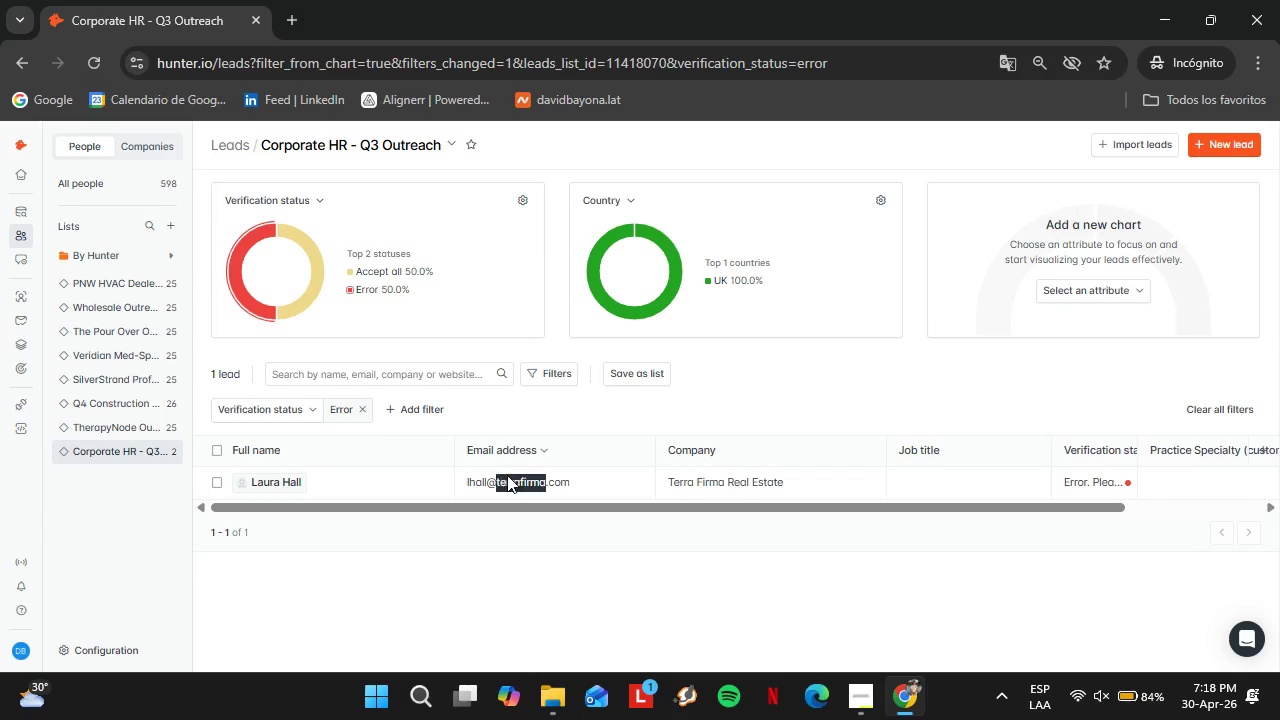 
triple_click([507, 475])
 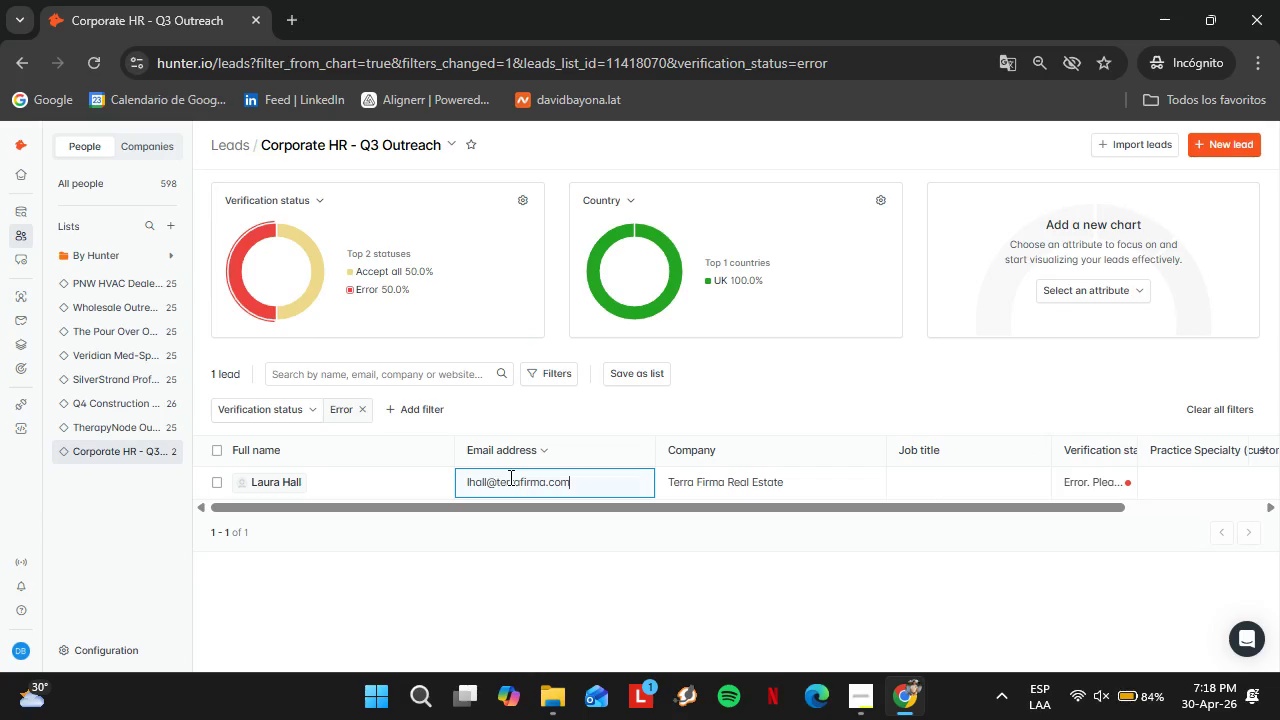 
triple_click([509, 477])
 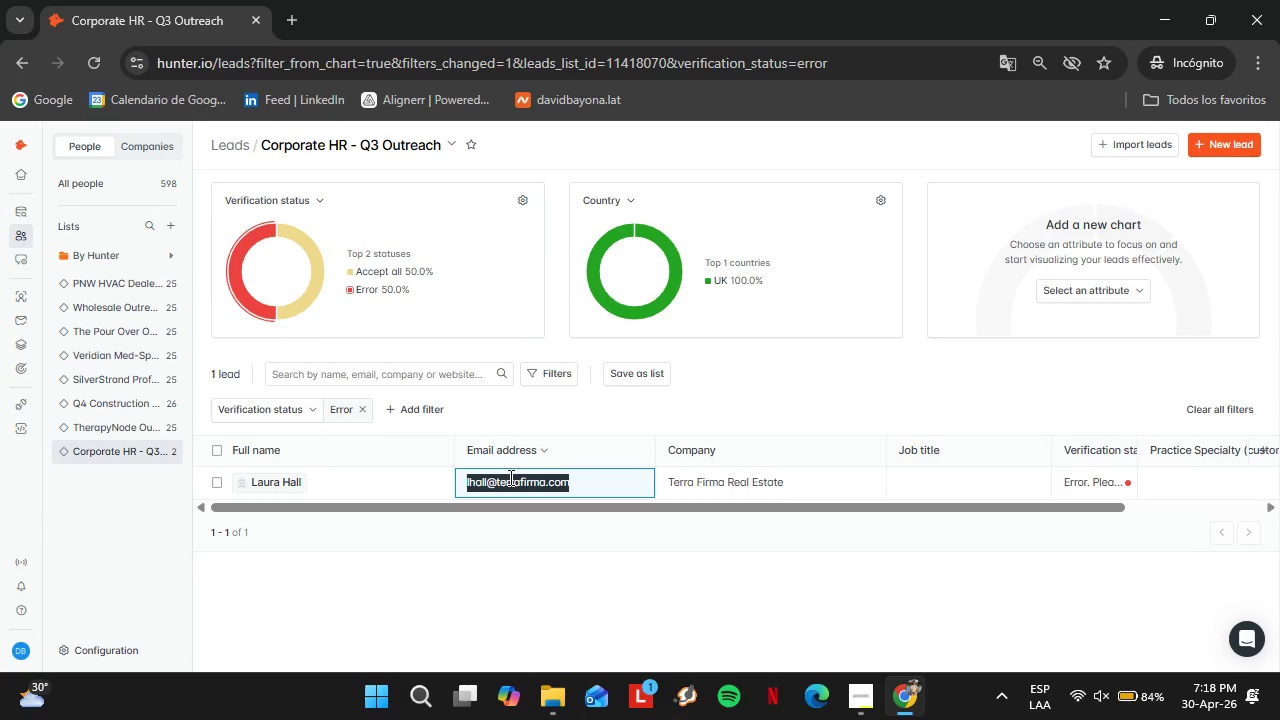 
triple_click([509, 477])
 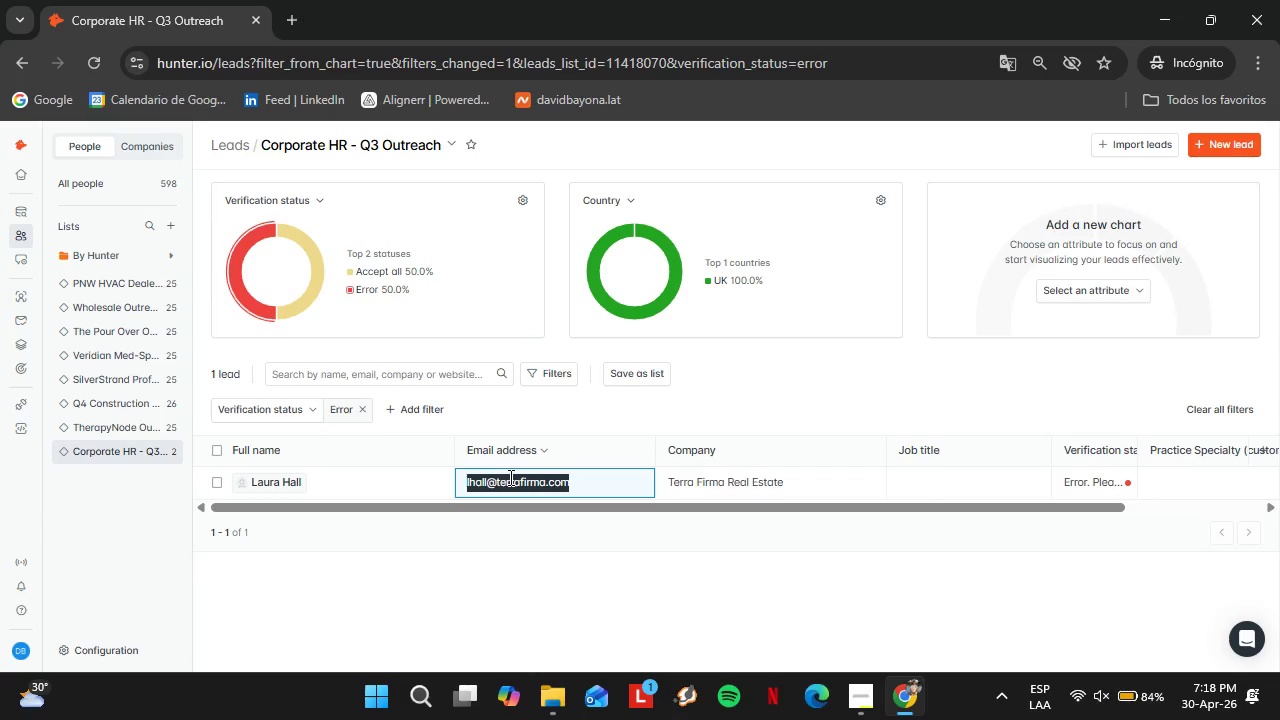 
key(Control+C)
 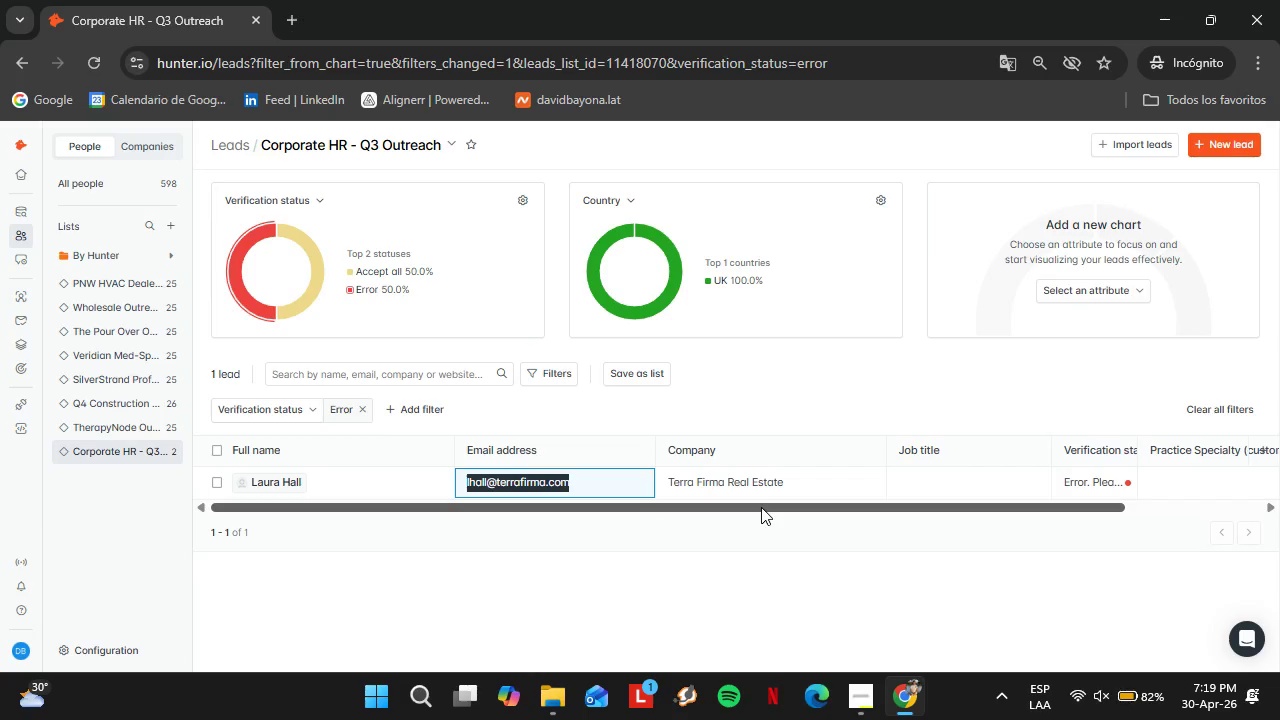 
wait(95.33)
 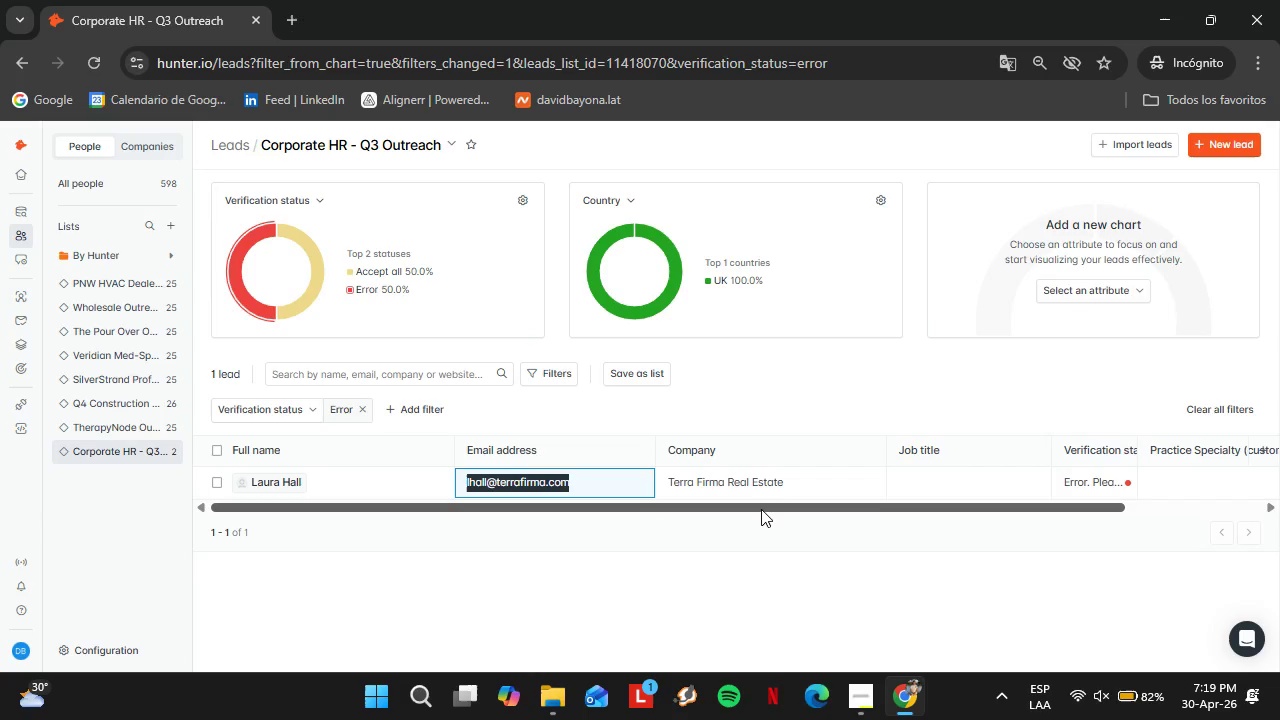 
key(Control+C)
 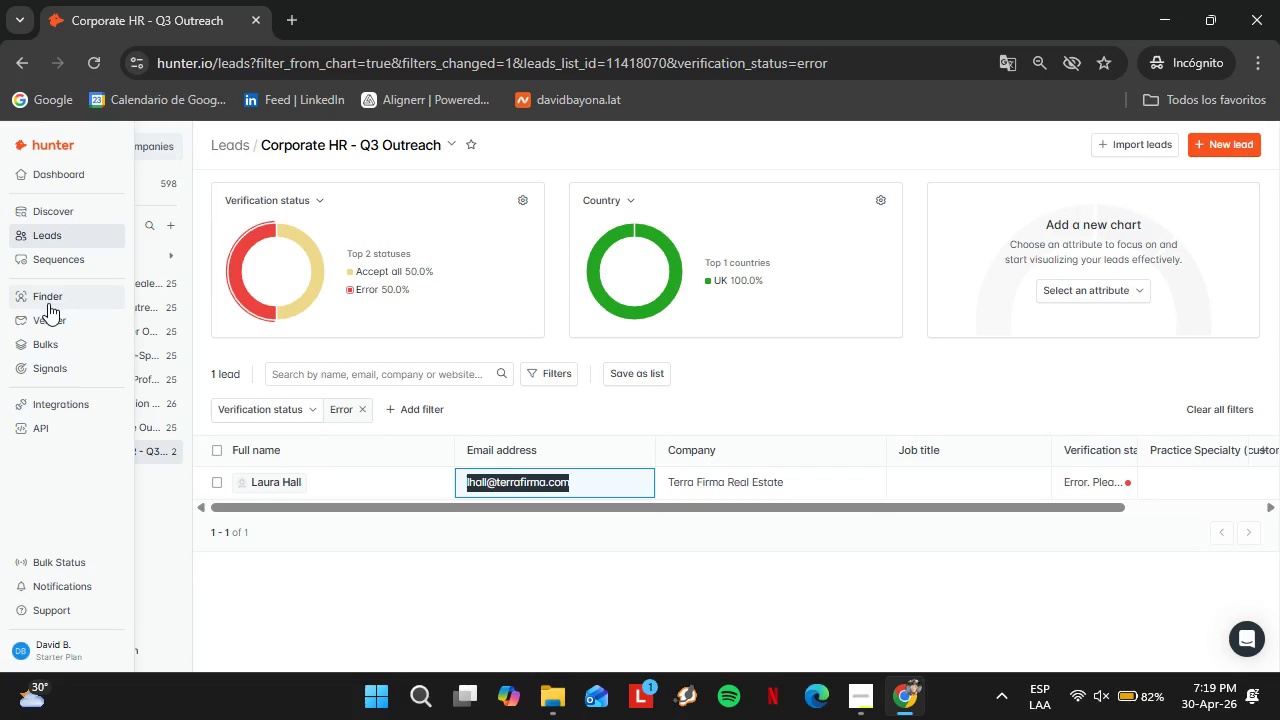 
left_click([67, 315])
 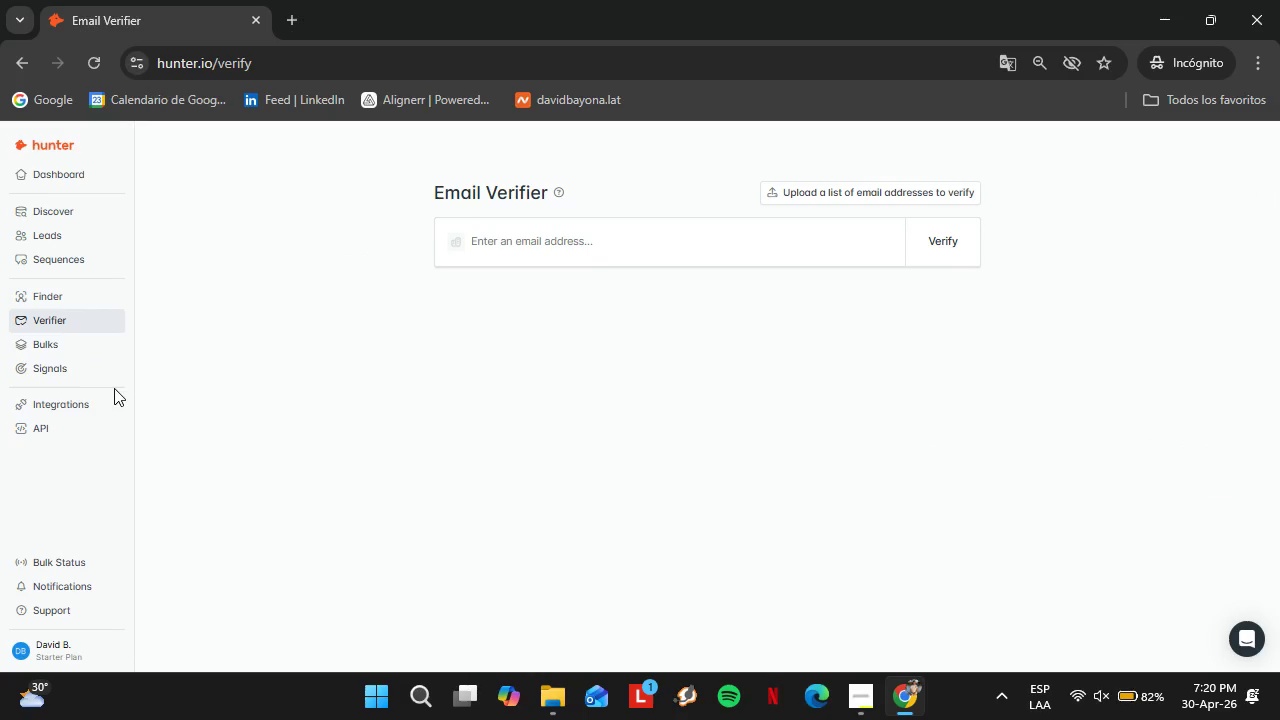 
wait(11.39)
 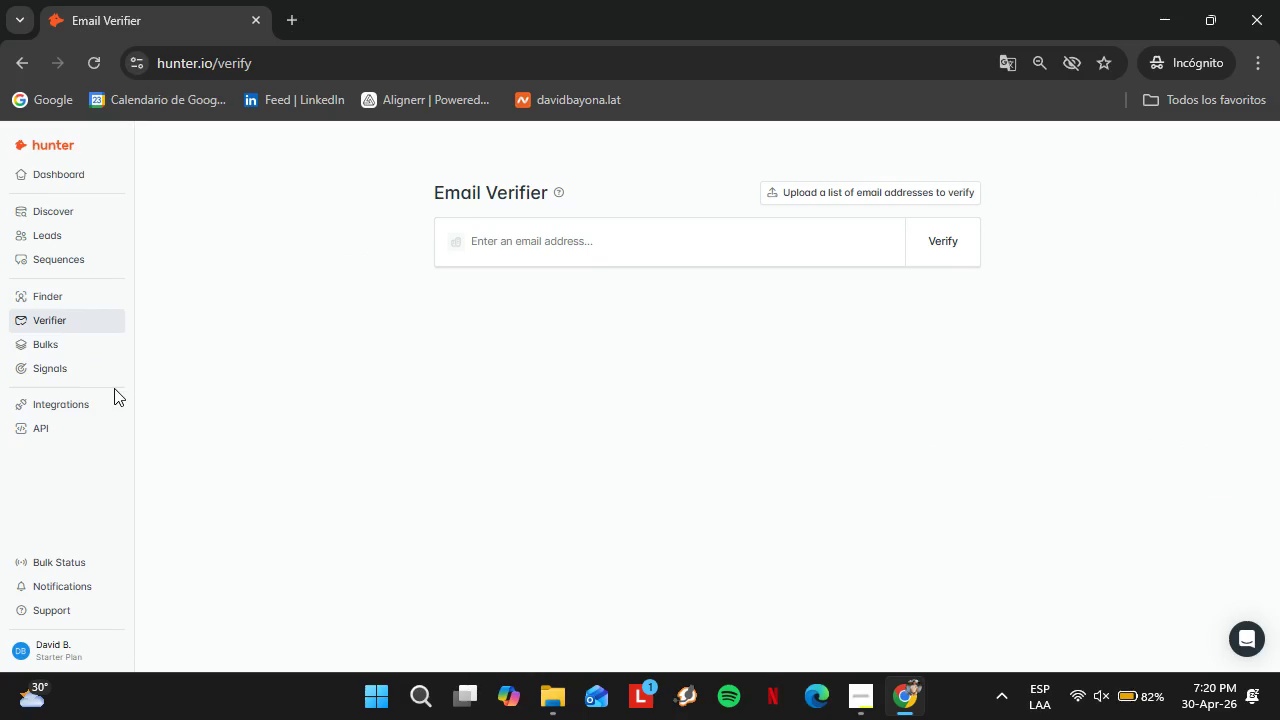 
left_click([565, 243])
 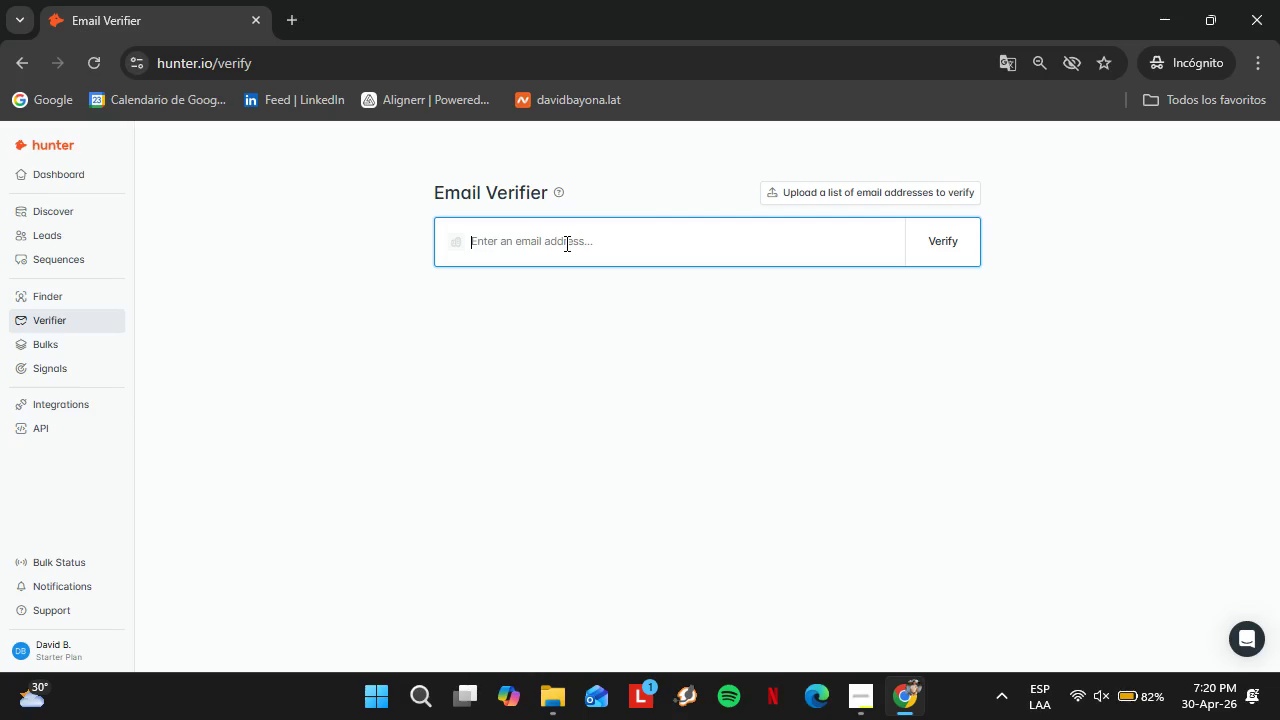 
key(Control+V)
 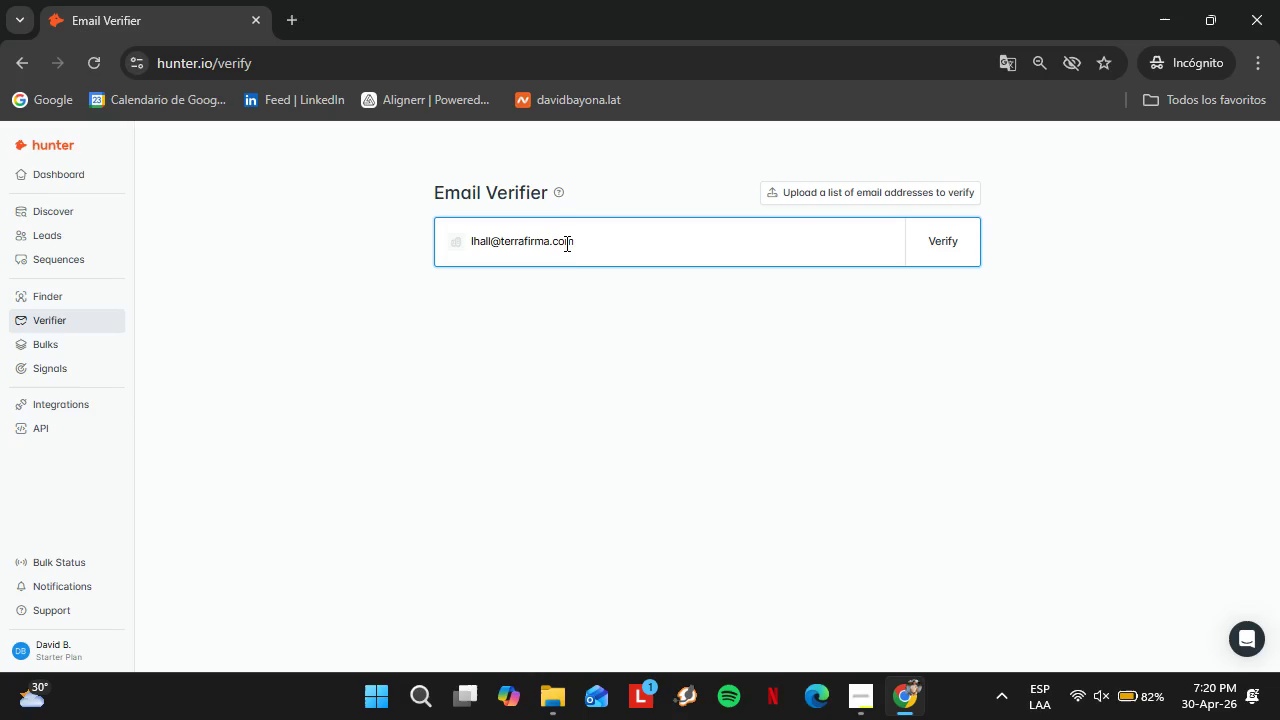 
key(Enter)
 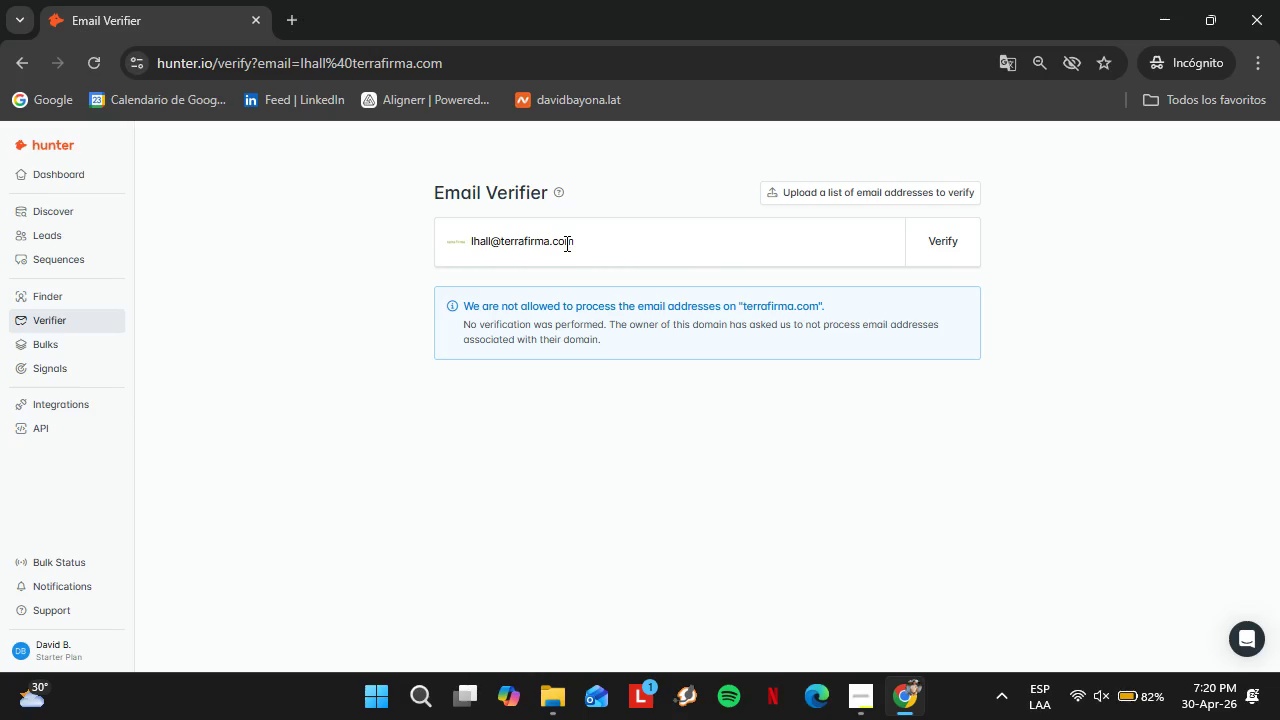 
wait(8.12)
 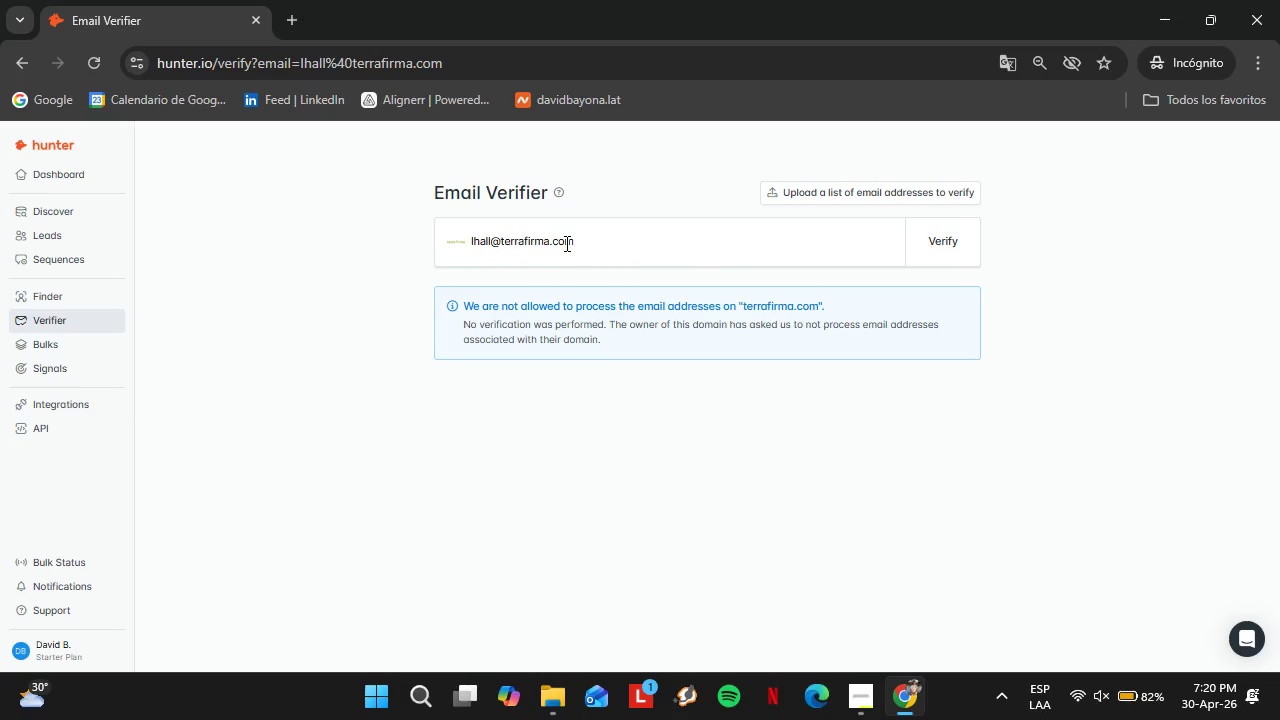 
left_click([59, 240])
 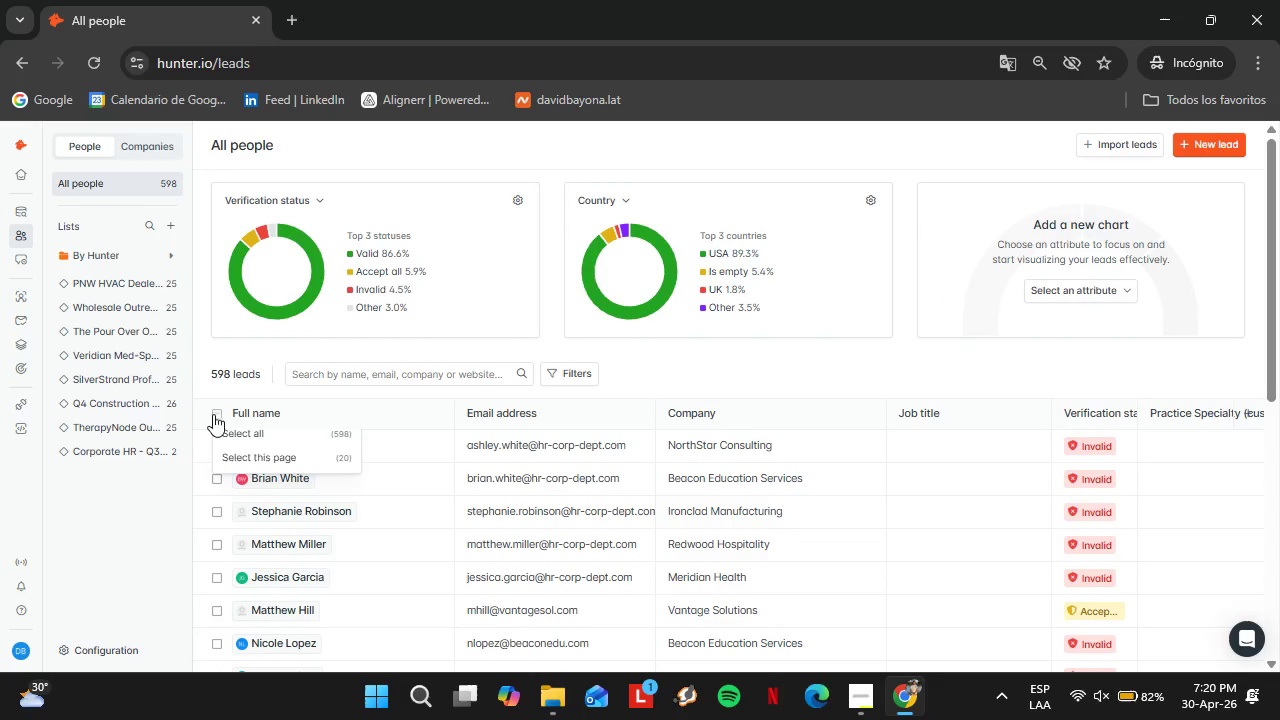 
wait(5.3)
 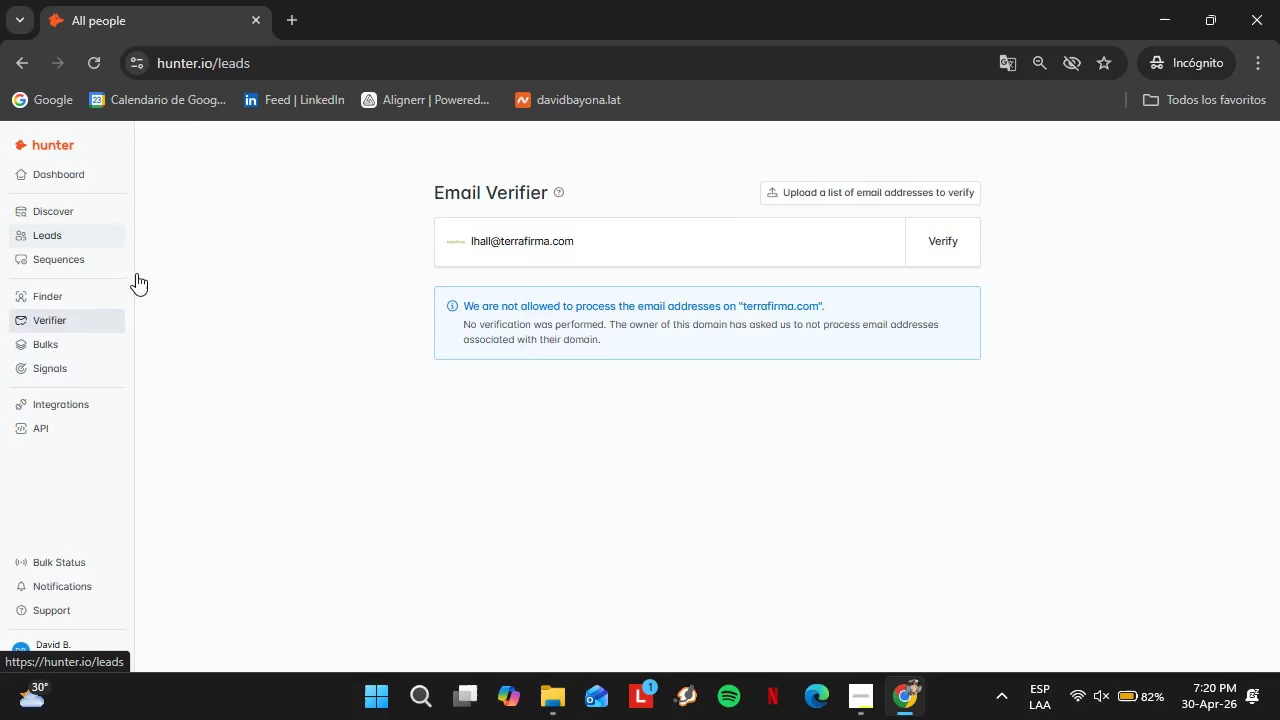 
left_click([246, 436])
 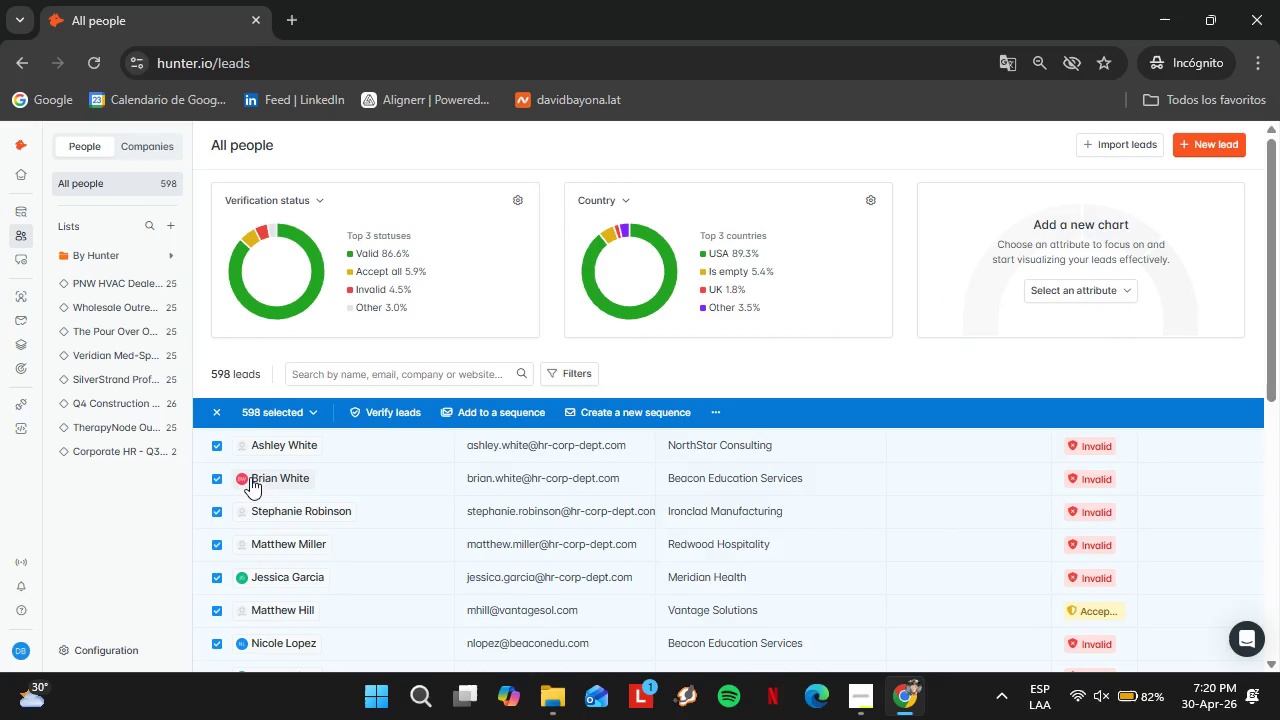 
scroll: coordinate [250, 477], scroll_direction: down, amount: 1.0
 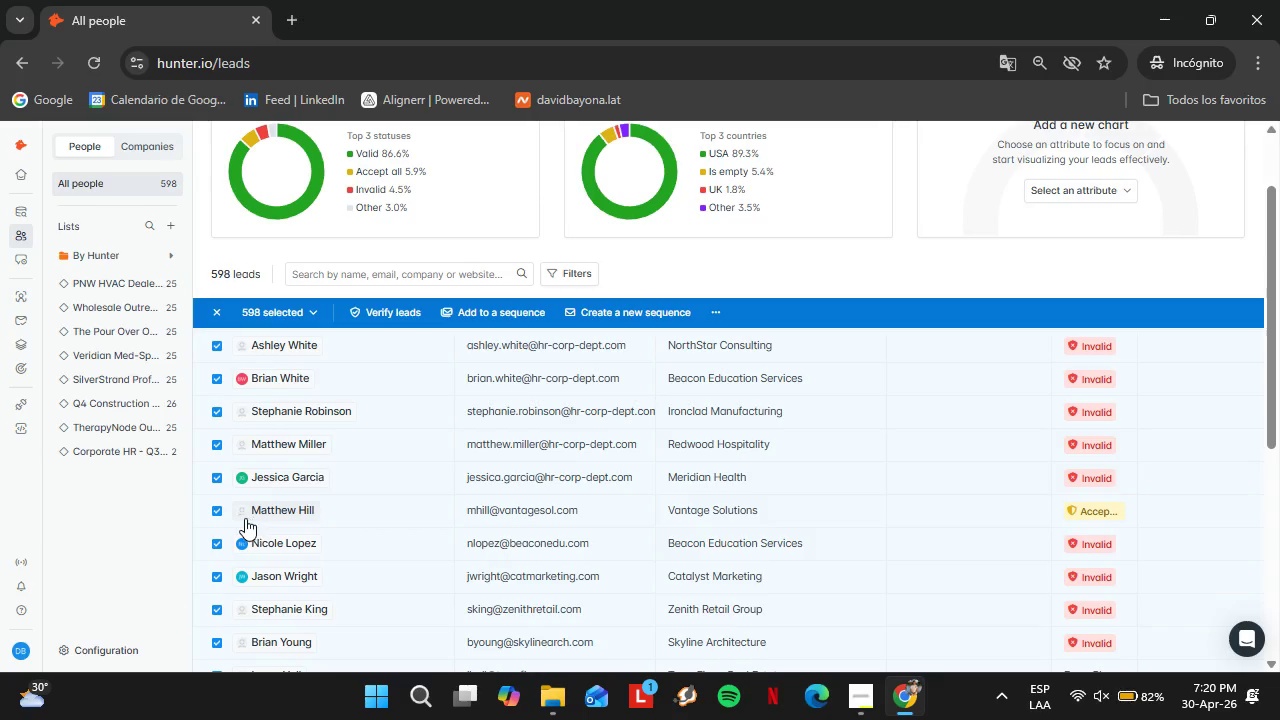 
left_click([213, 513])
 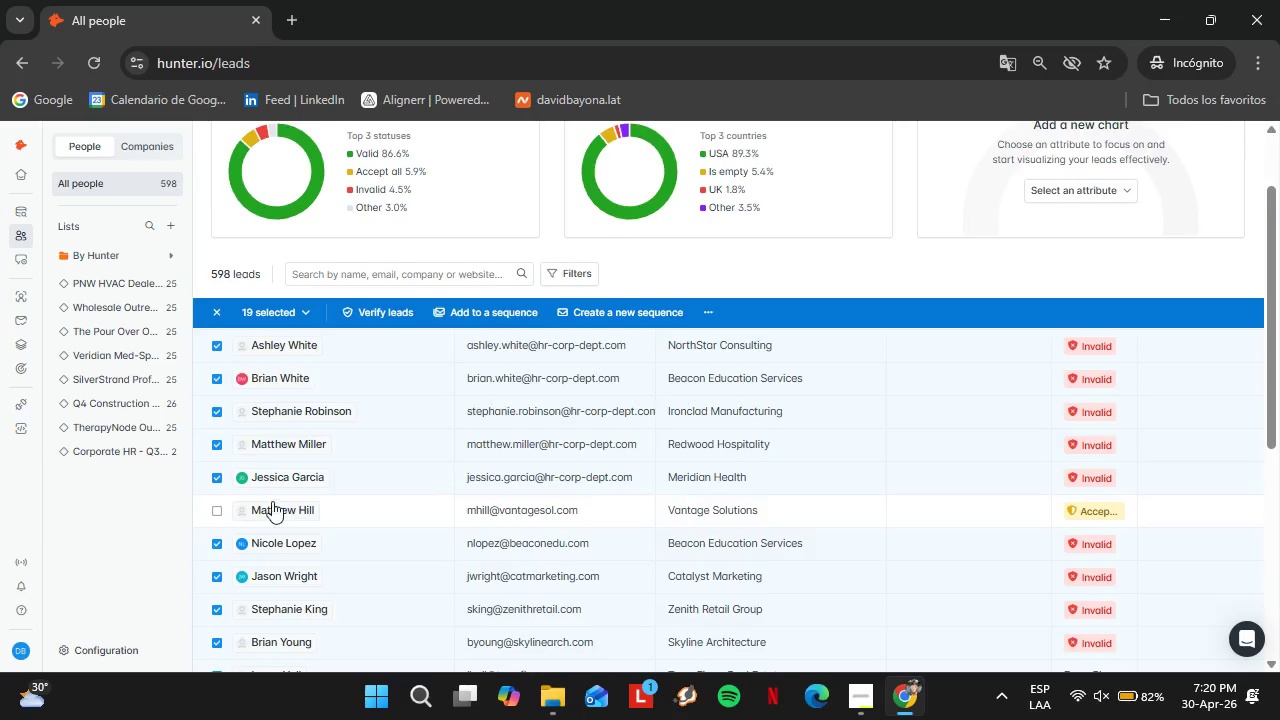 
scroll: coordinate [301, 486], scroll_direction: down, amount: 4.0
 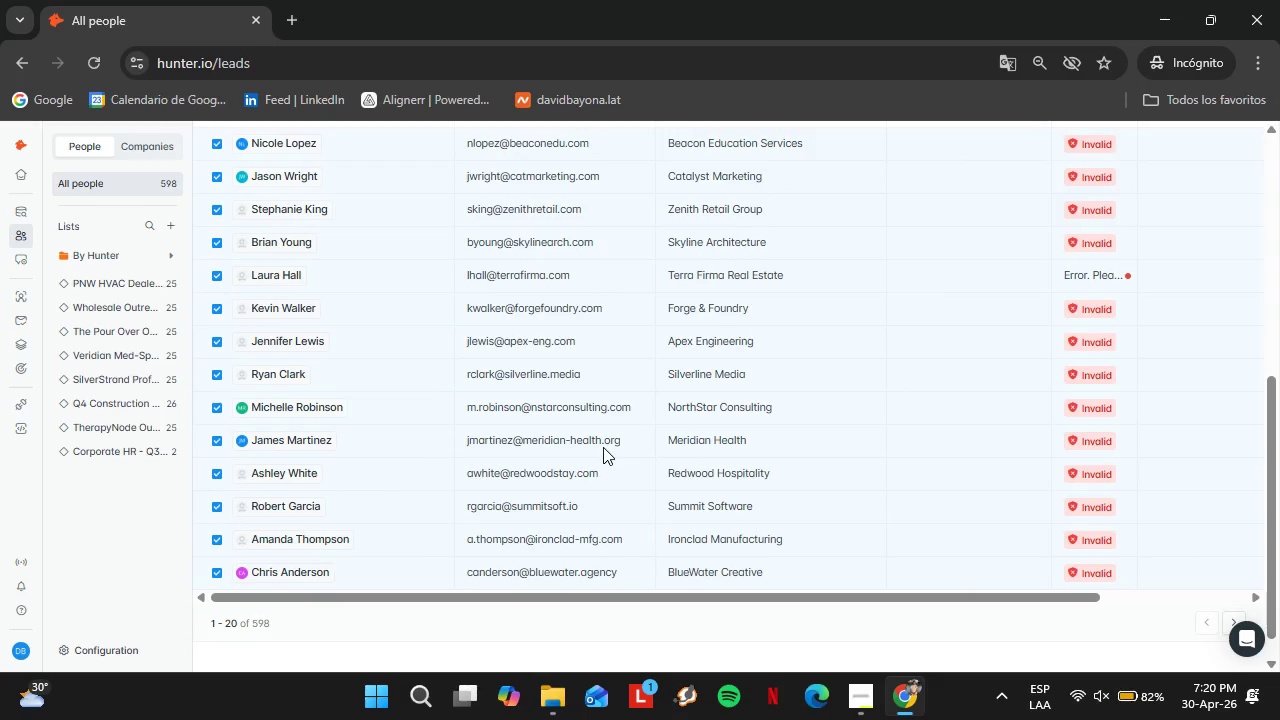 
scroll: coordinate [603, 447], scroll_direction: up, amount: 1.0
 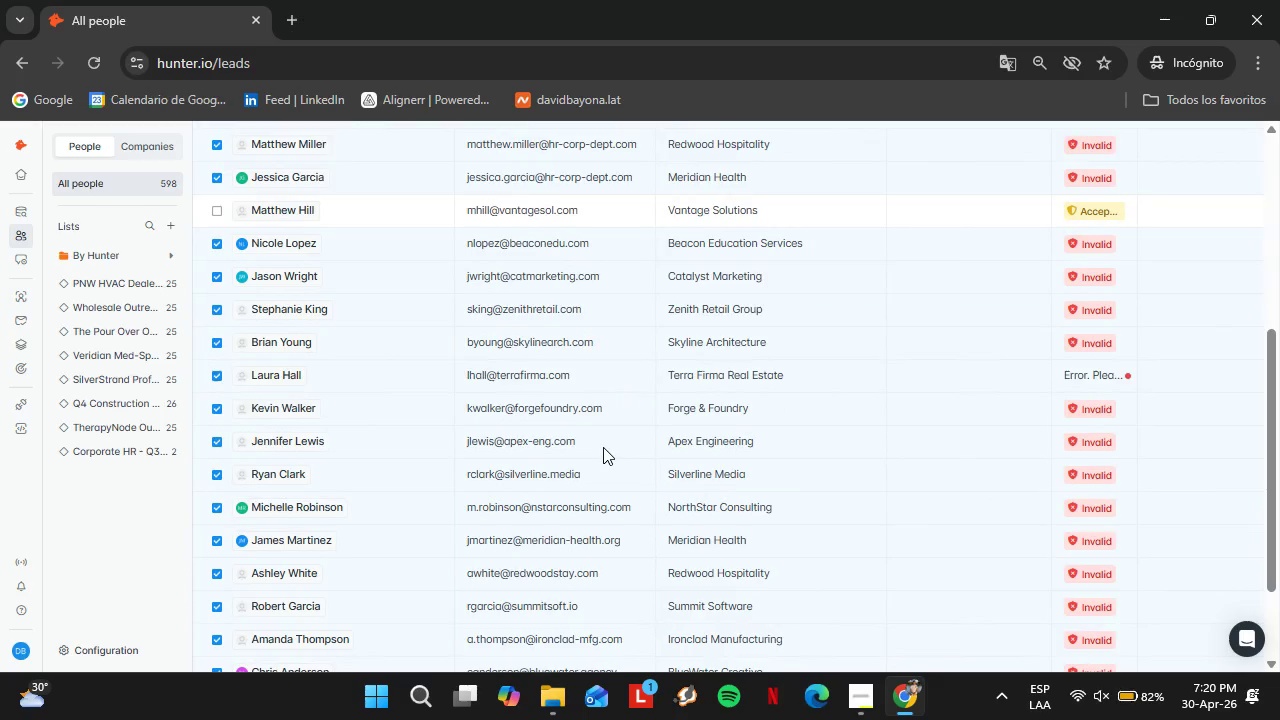 
scroll: coordinate [603, 447], scroll_direction: down, amount: 3.0
 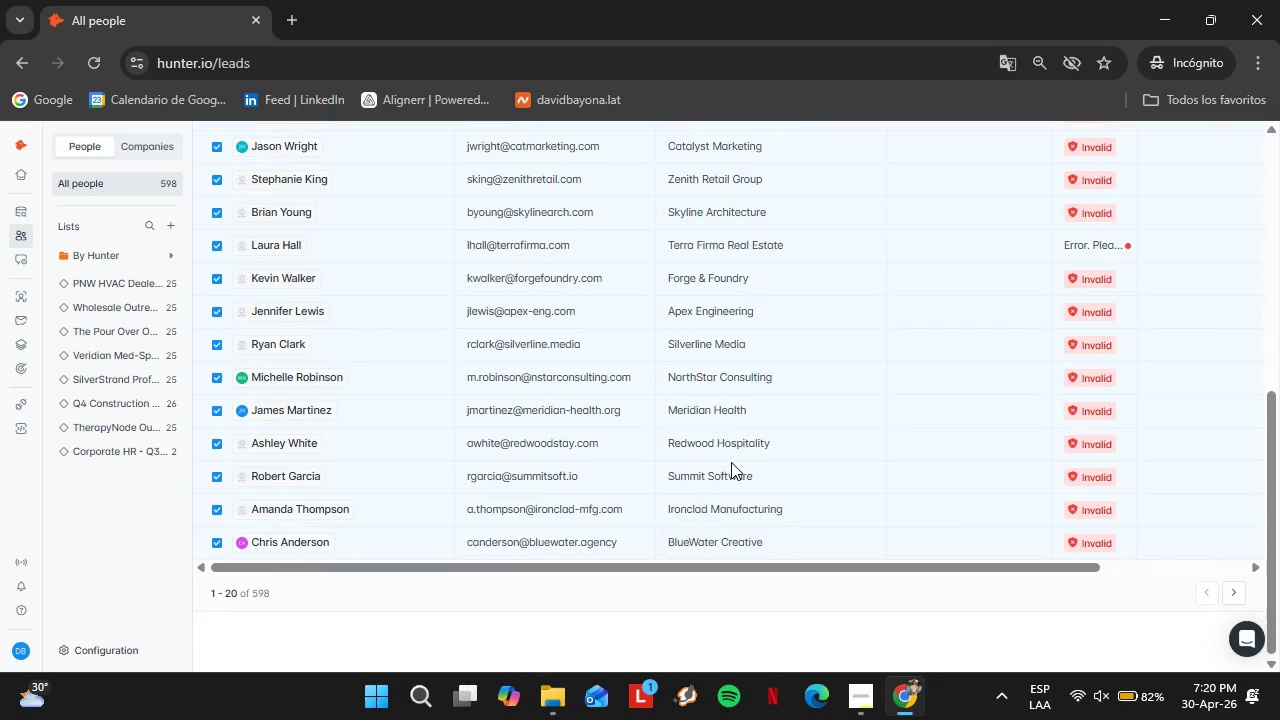 
scroll: coordinate [731, 462], scroll_direction: up, amount: 4.0
 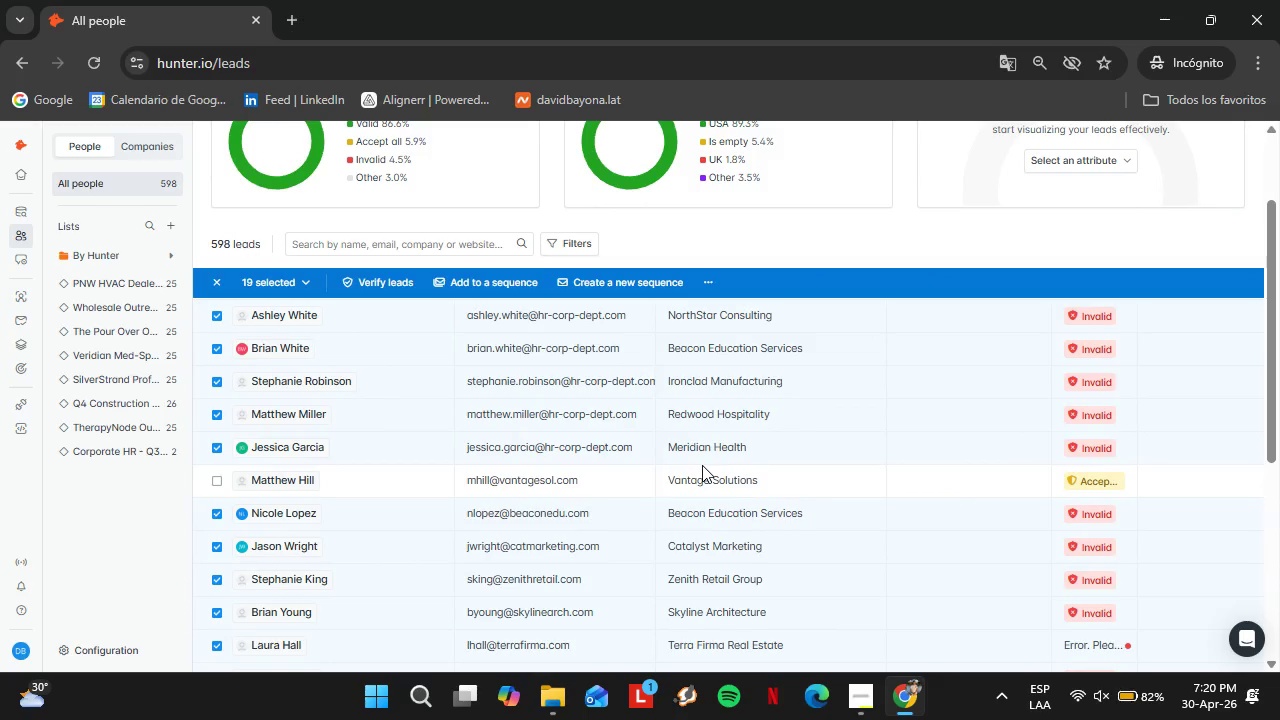 
scroll: coordinate [702, 465], scroll_direction: down, amount: 3.0
 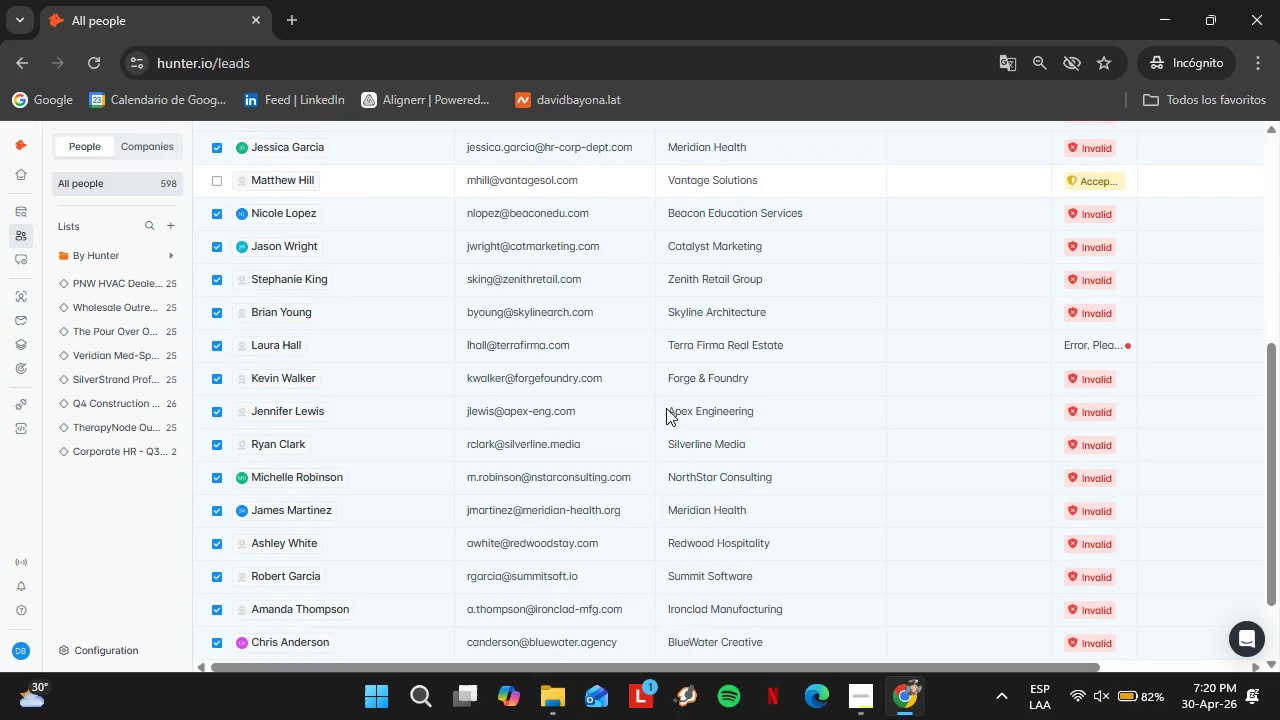 
left_click_drag(start_coordinate=[658, 567], to_coordinate=[557, 582])
 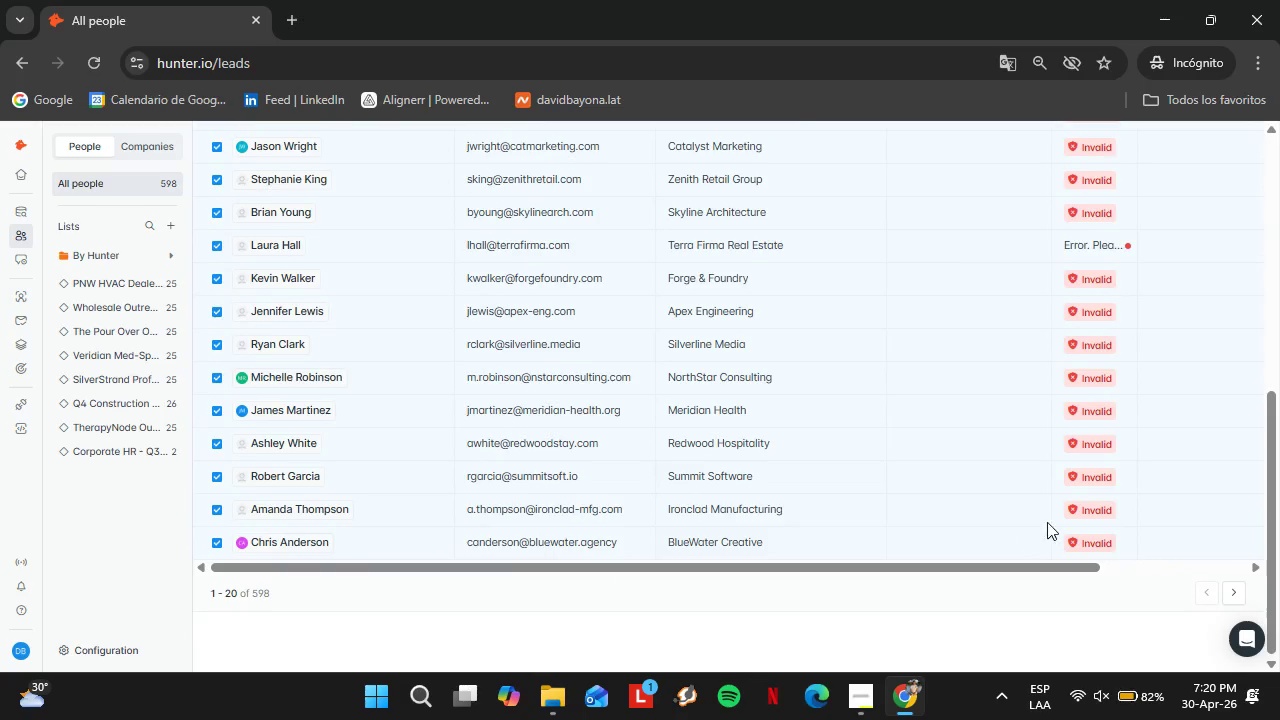 
scroll: coordinate [642, 556], scroll_direction: down, amount: 4.0
 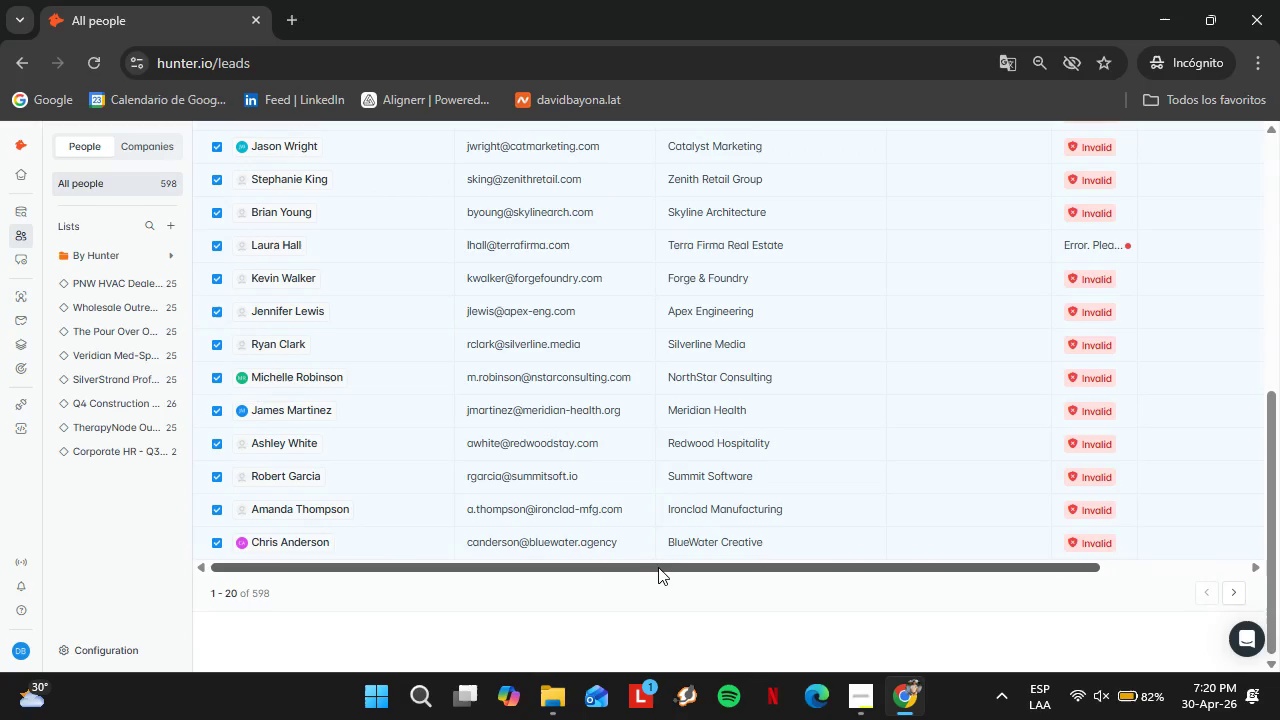 
scroll: coordinate [1043, 518], scroll_direction: none, amount: 0.0
 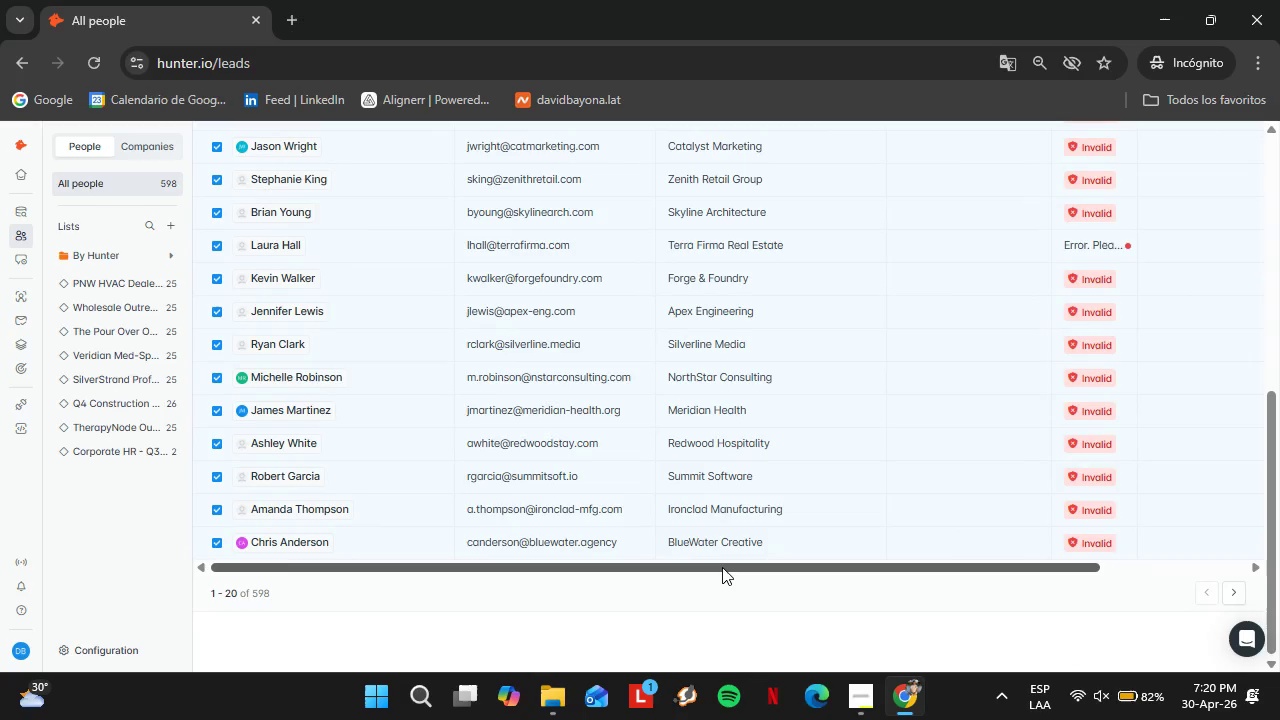 
left_click_drag(start_coordinate=[722, 567], to_coordinate=[972, 560])
 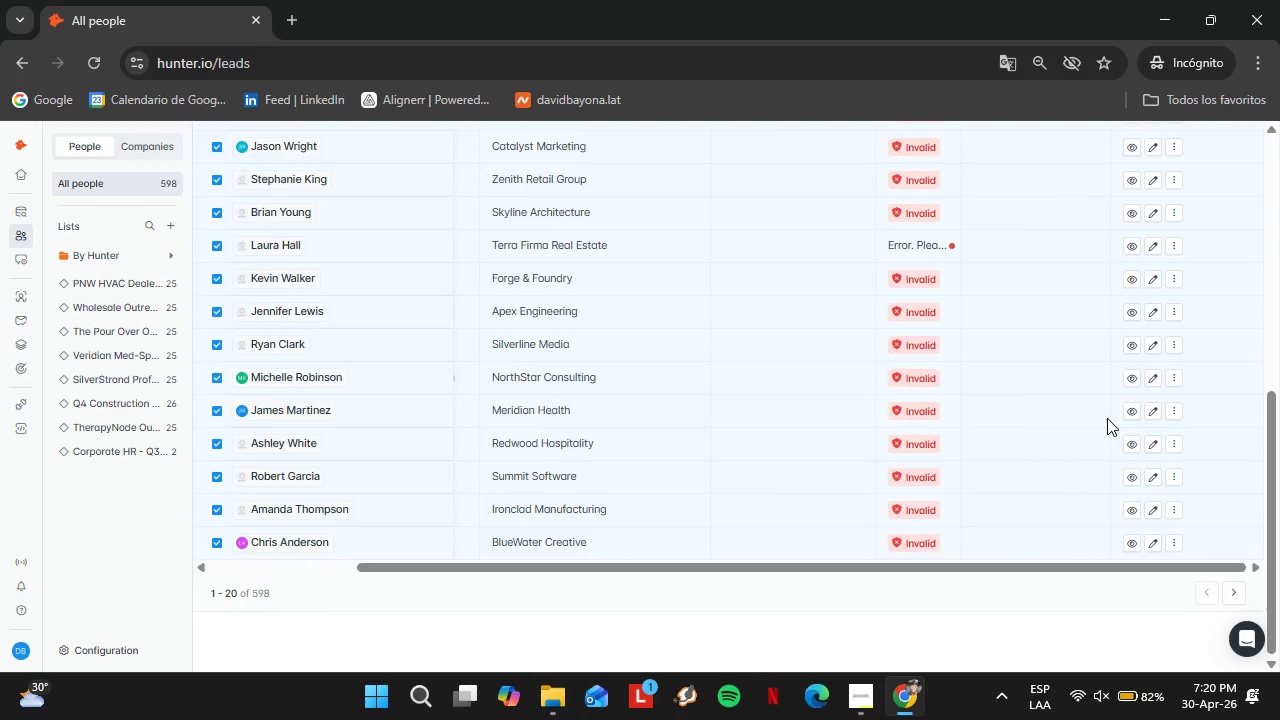 
scroll: coordinate [1145, 272], scroll_direction: up, amount: 6.0
 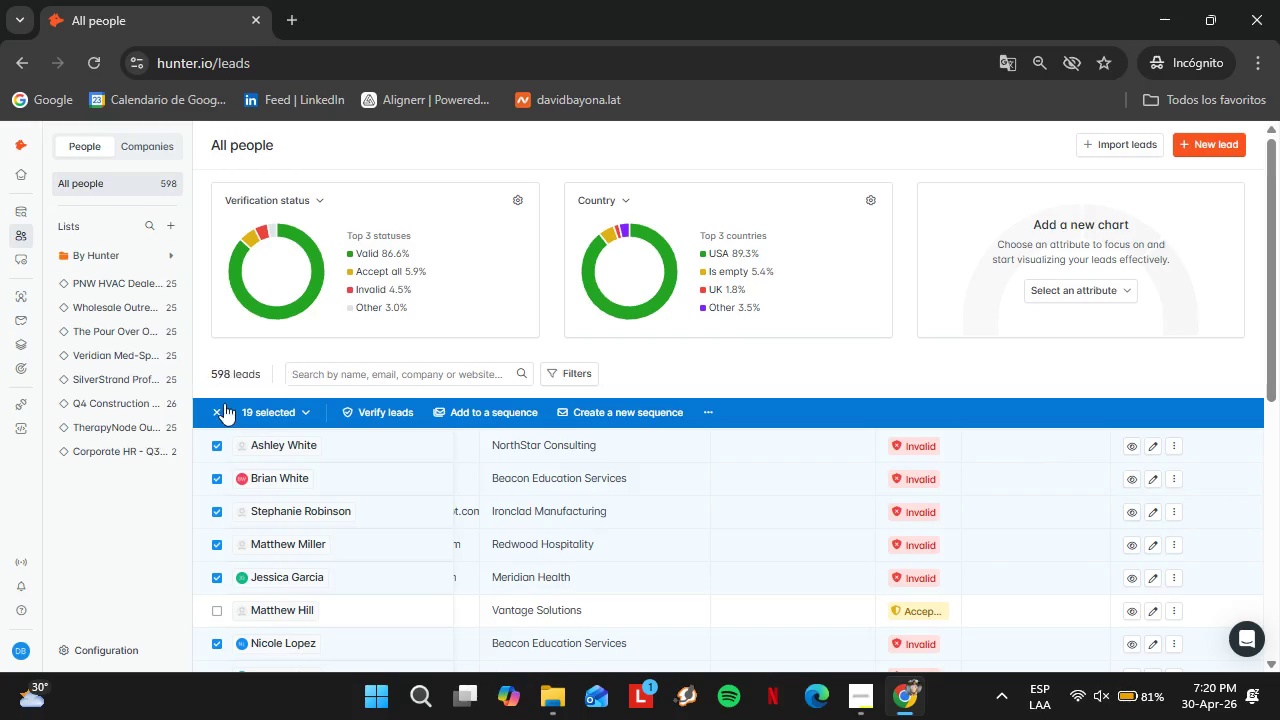 
left_click([218, 410])
 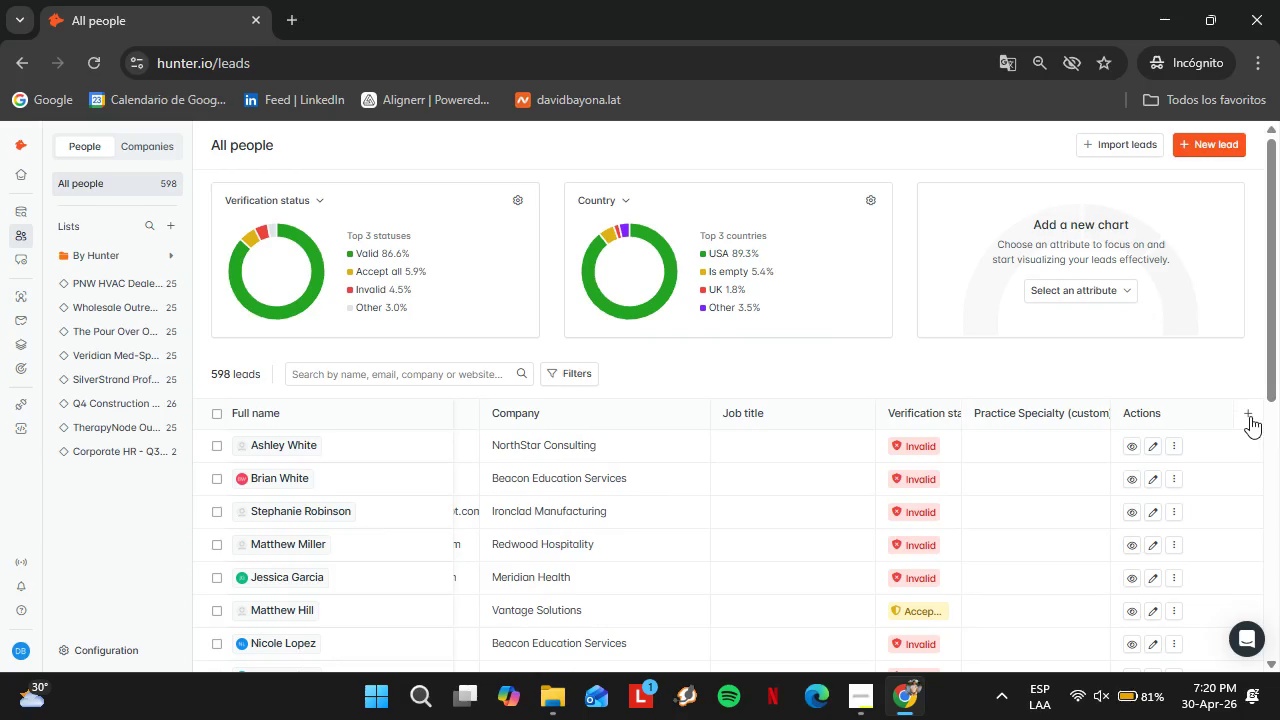 
left_click([1247, 418])
 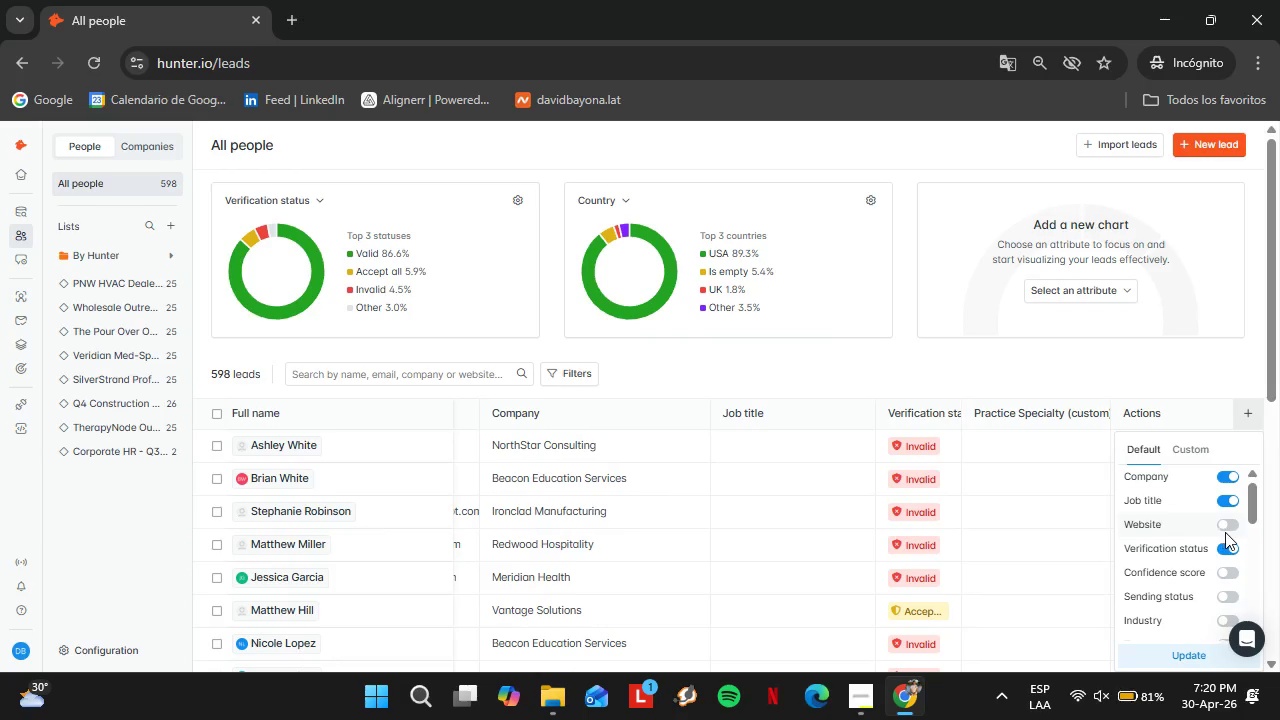 
double_click([1227, 530])
 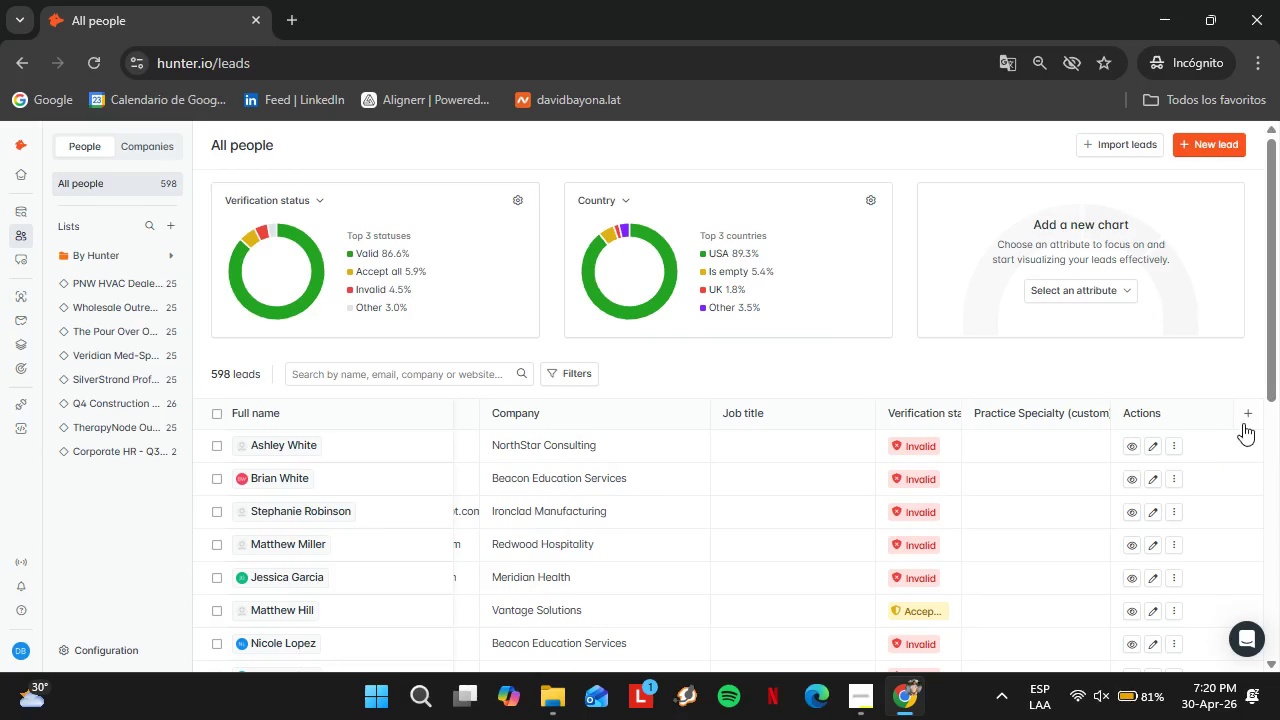 
left_click([1247, 406])
 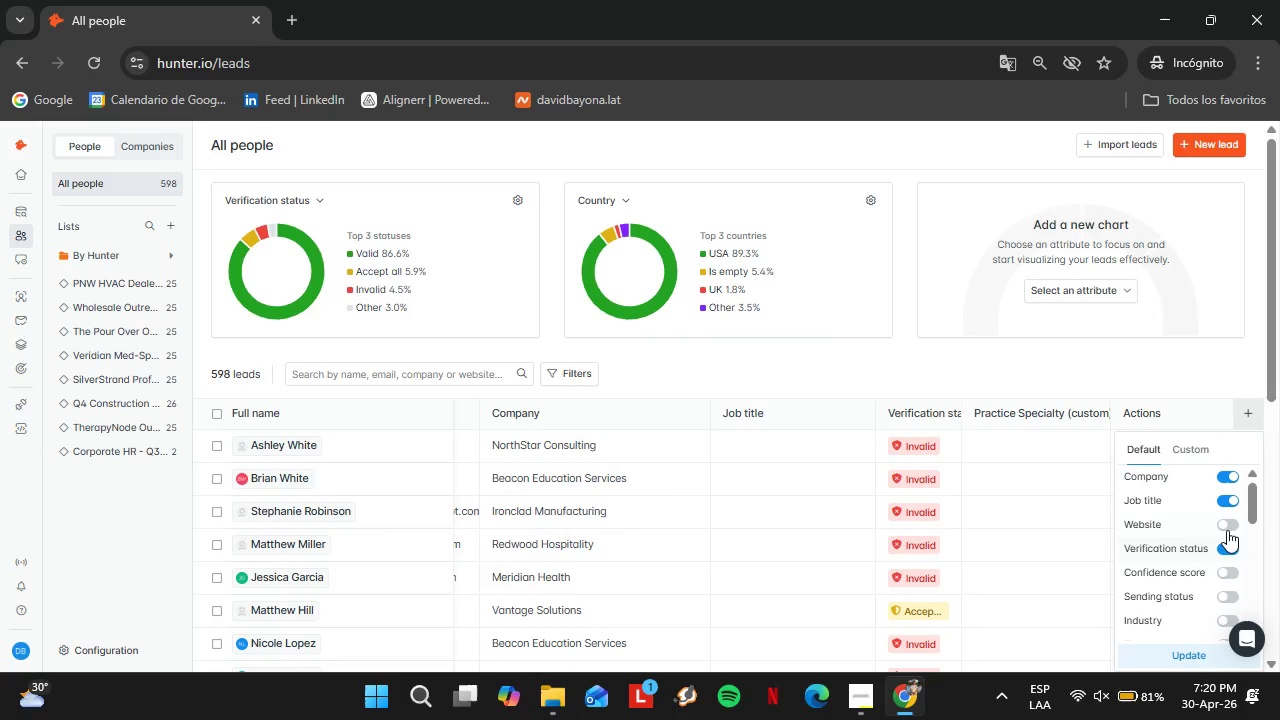 
left_click([1227, 529])
 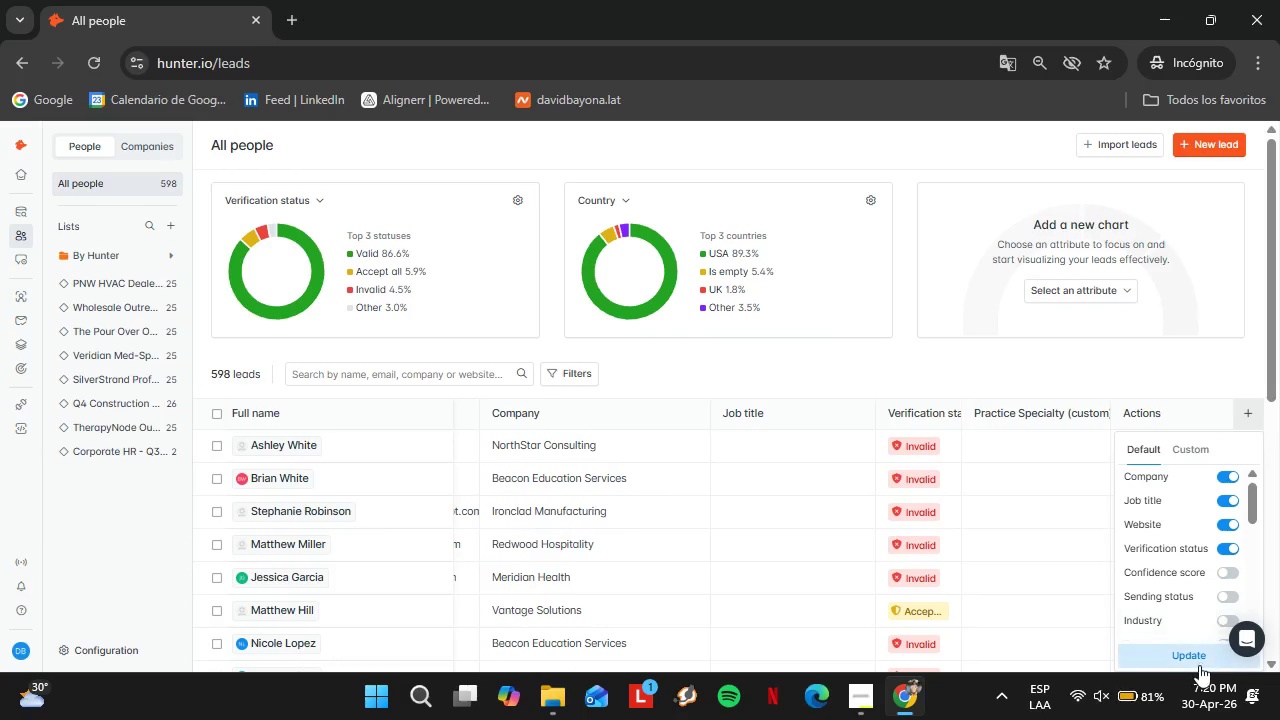 
left_click([1193, 660])
 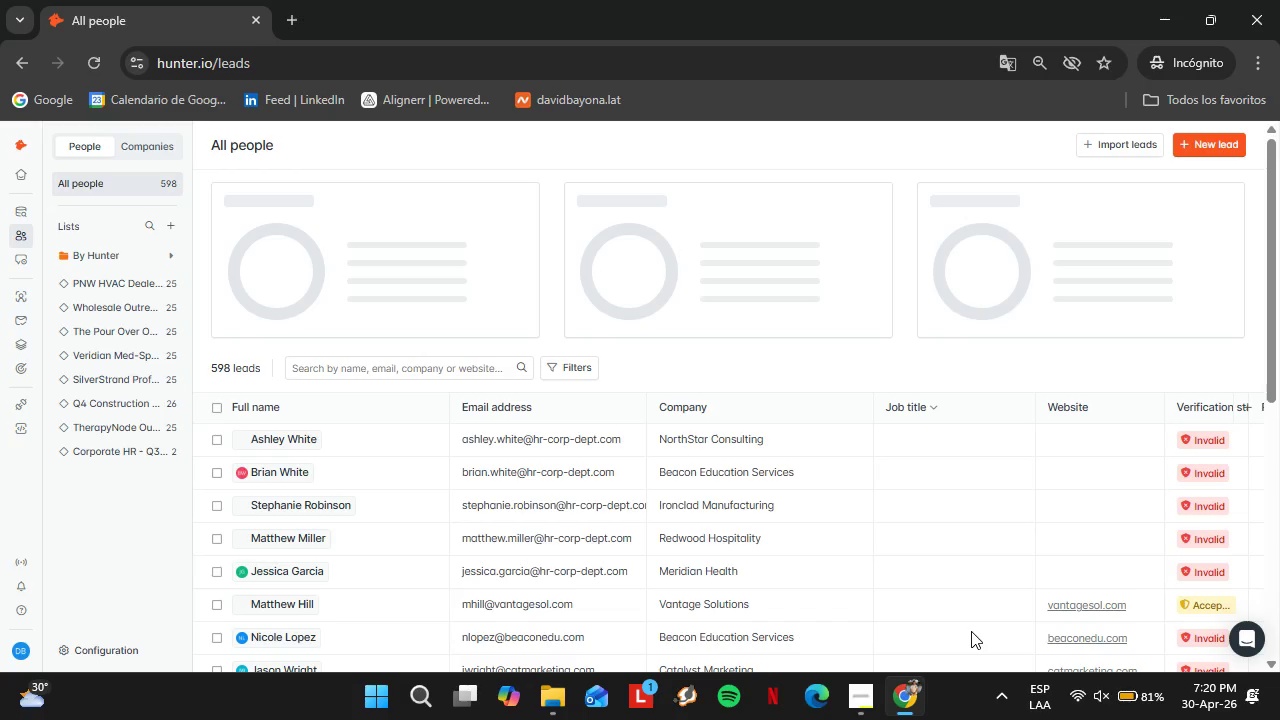 
scroll: coordinate [773, 507], scroll_direction: down, amount: 5.0
 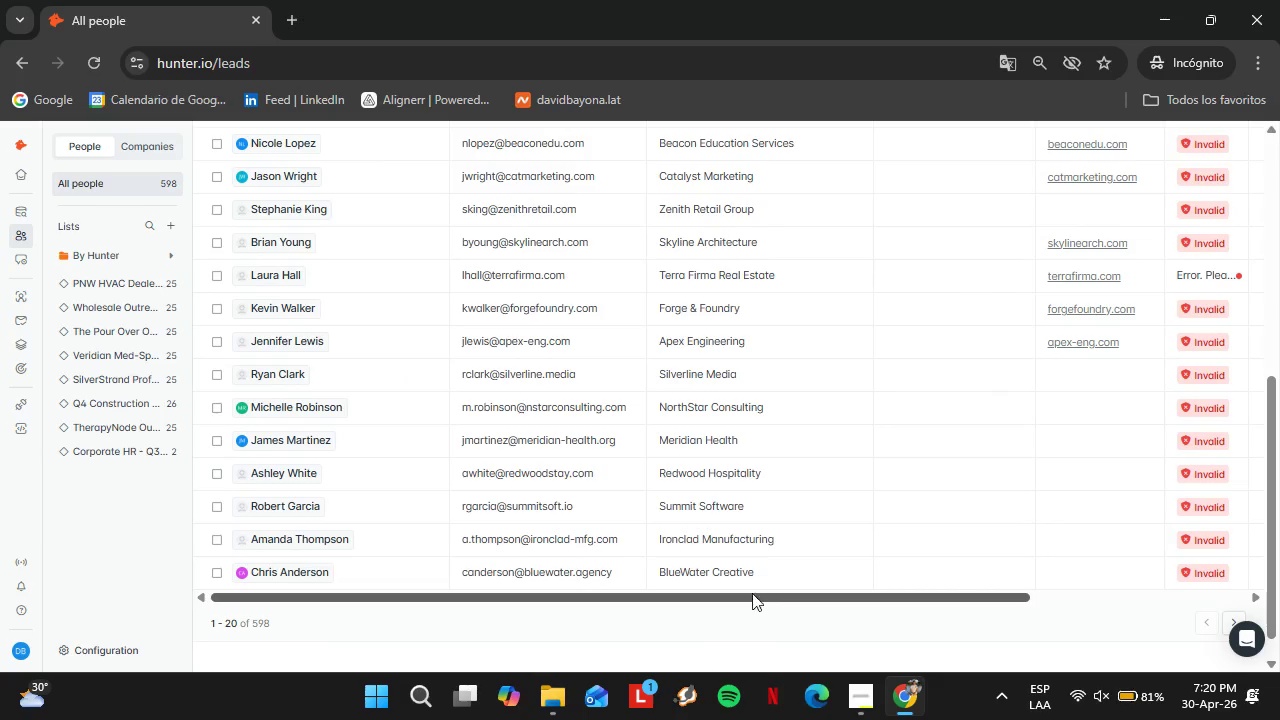 
left_click_drag(start_coordinate=[747, 598], to_coordinate=[748, 616])
 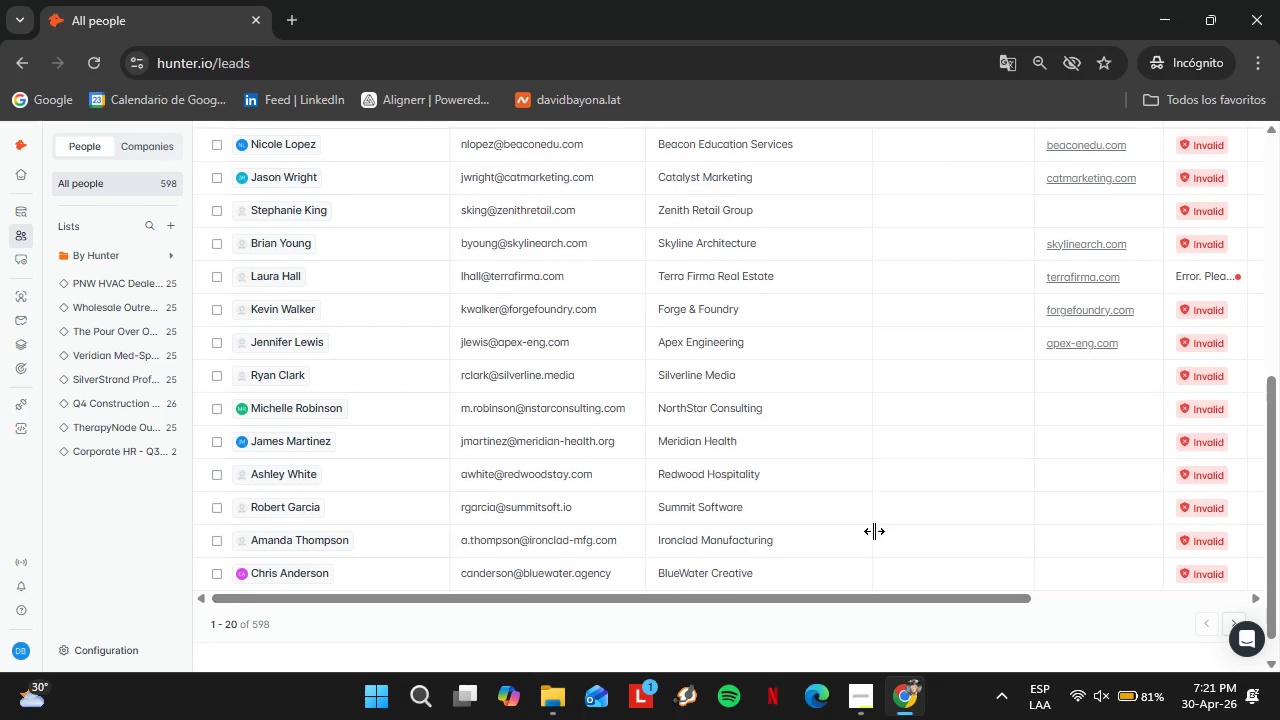 
scroll: coordinate [888, 528], scroll_direction: up, amount: 4.0
 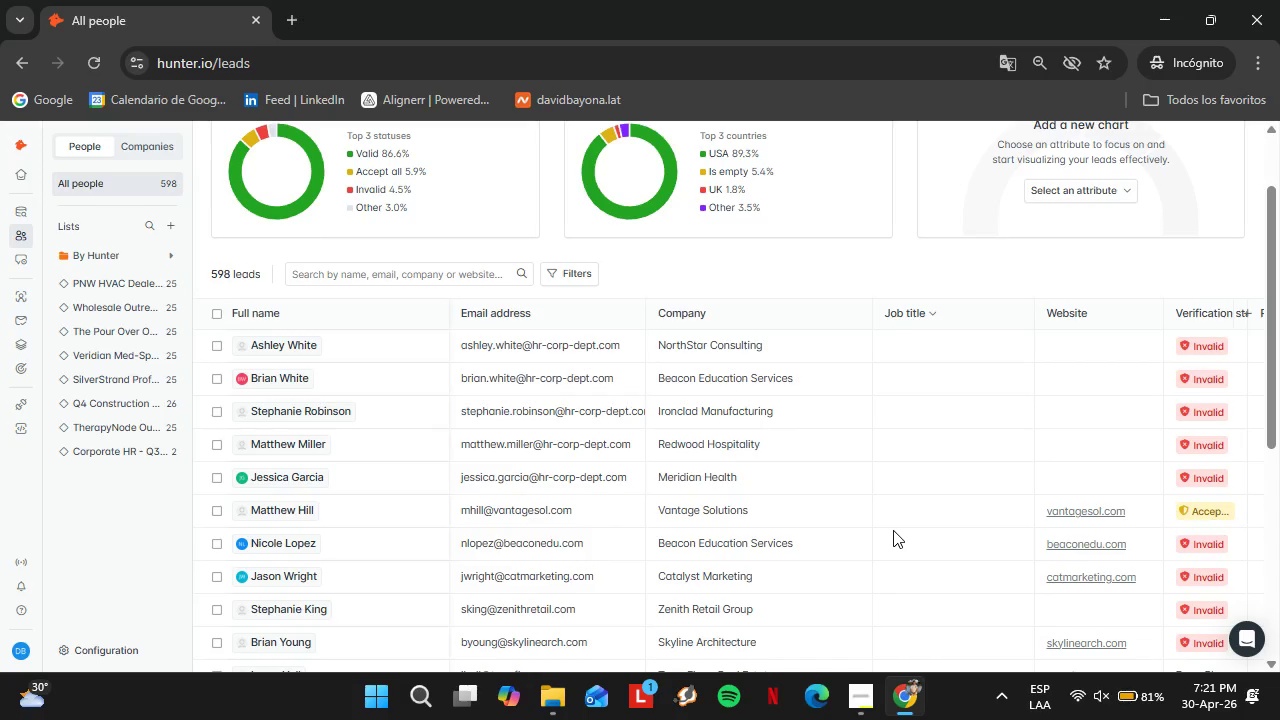 
scroll: coordinate [893, 530], scroll_direction: down, amount: 1.0
 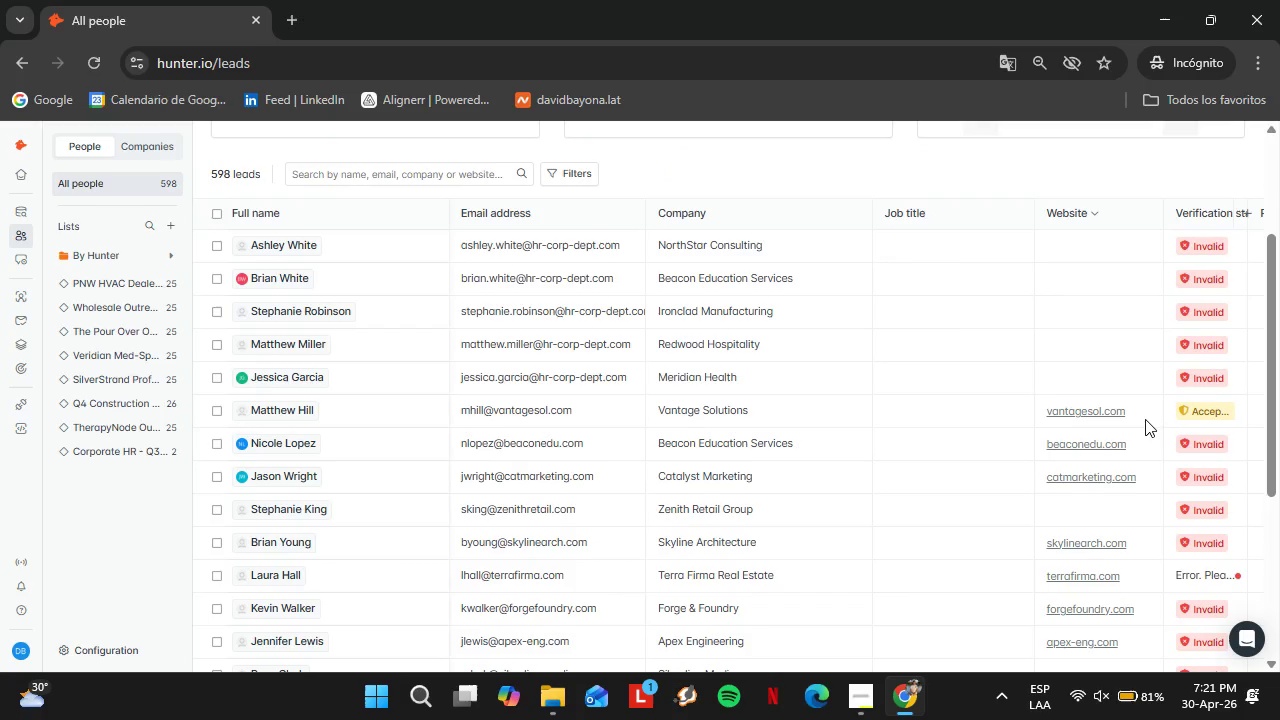 
double_click([1137, 421])
 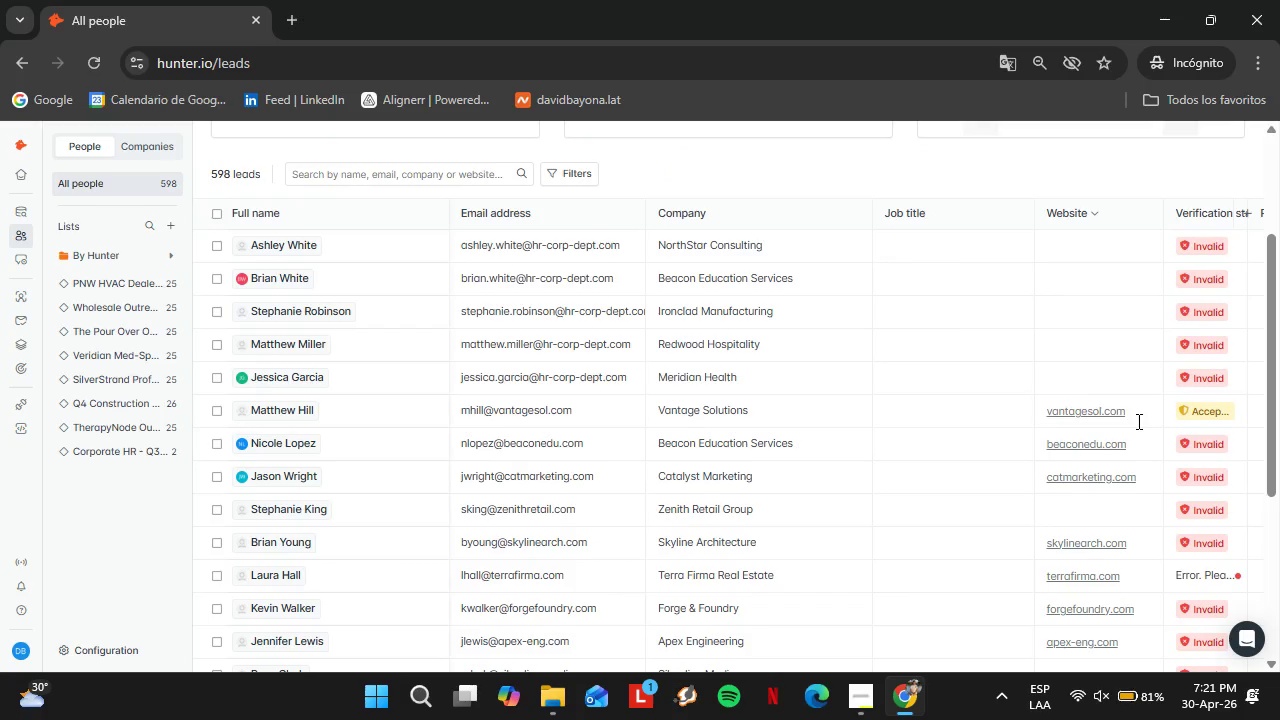 
triple_click([1137, 421])
 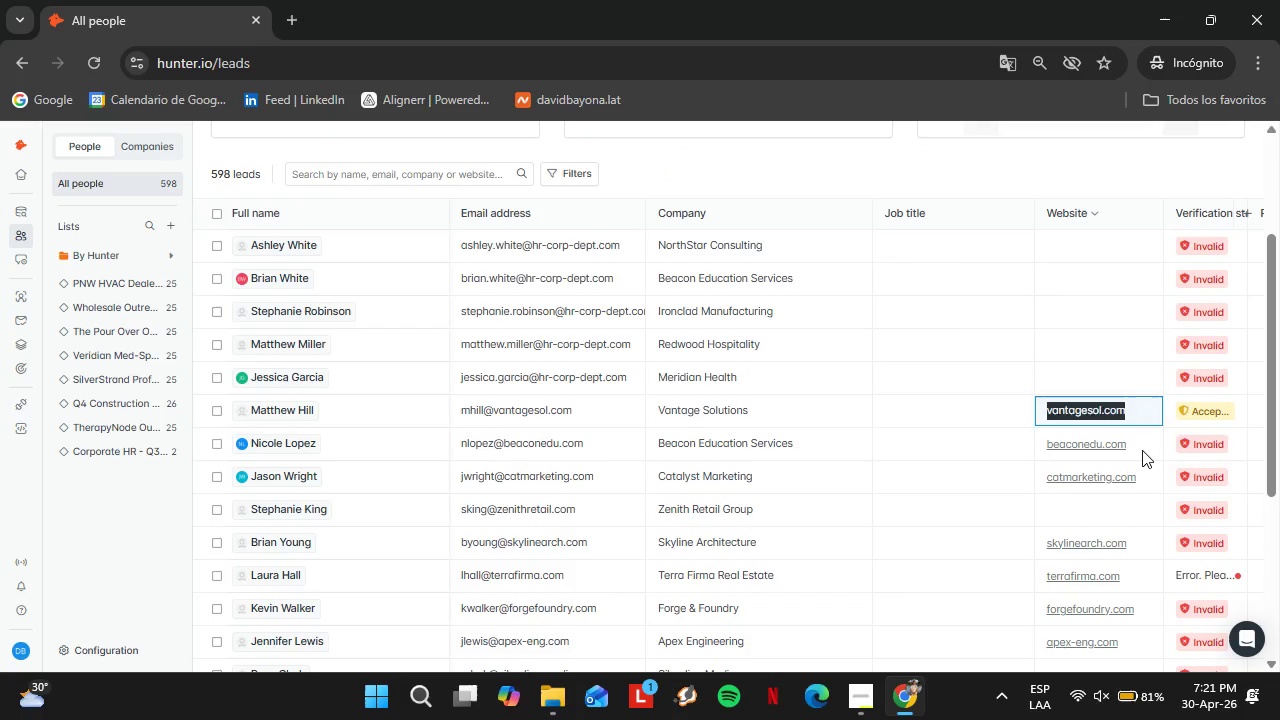 
double_click([1142, 450])
 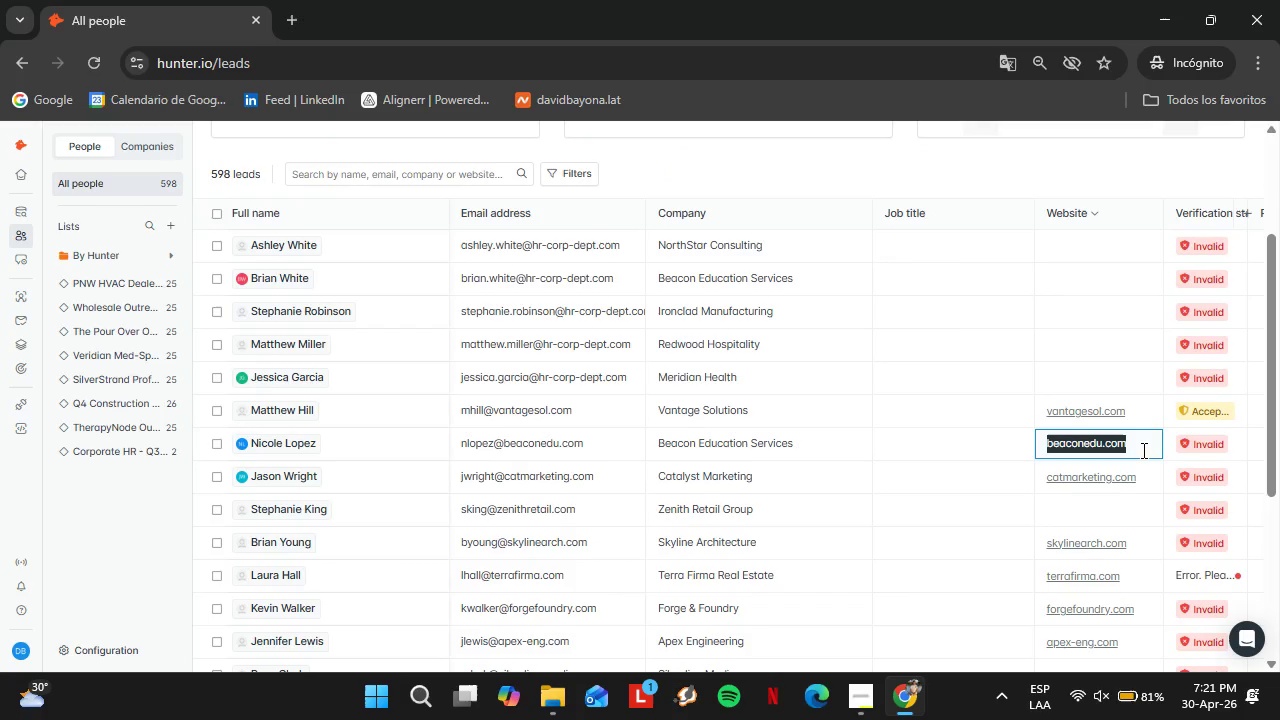 
triple_click([1142, 450])
 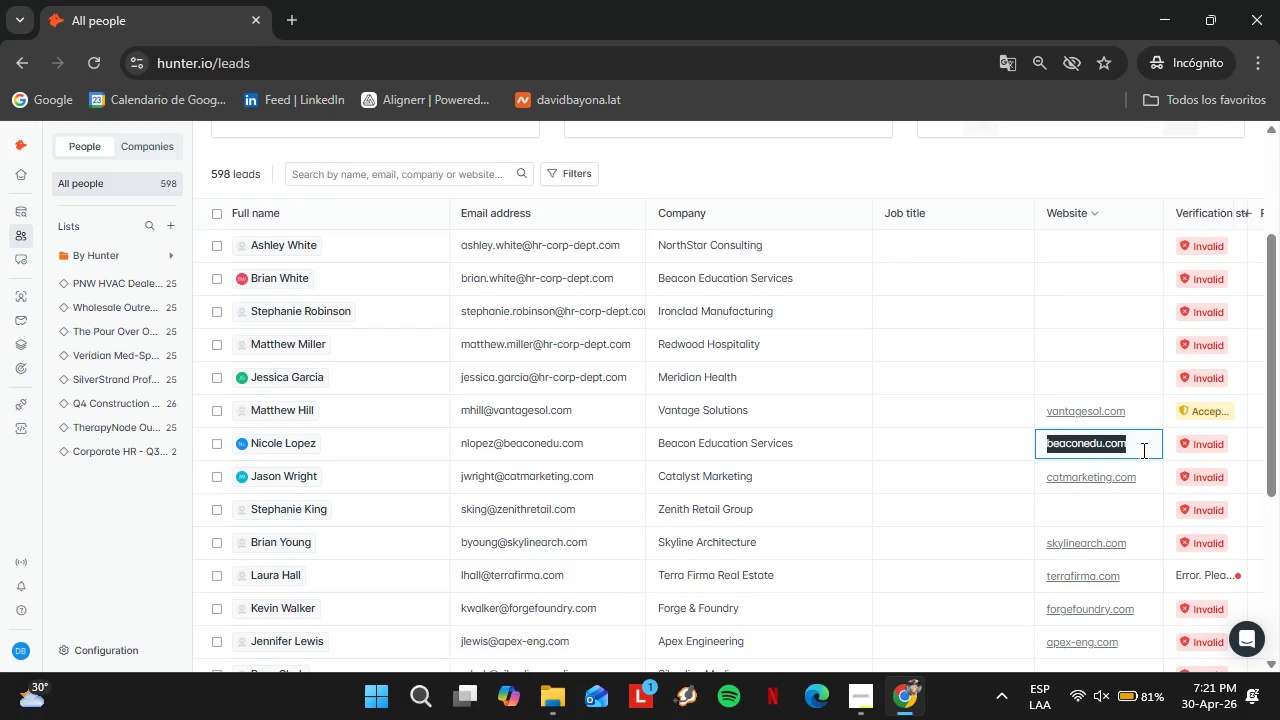 
triple_click([1142, 450])
 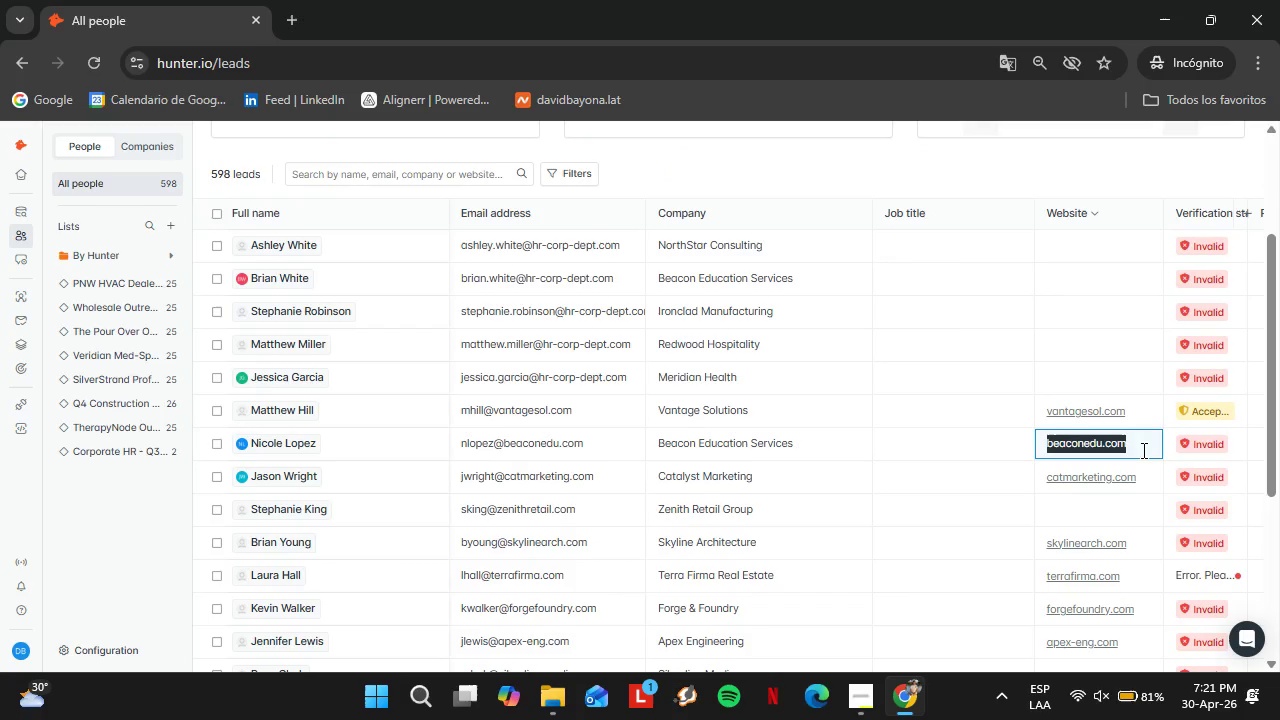 
key(Control+C)
 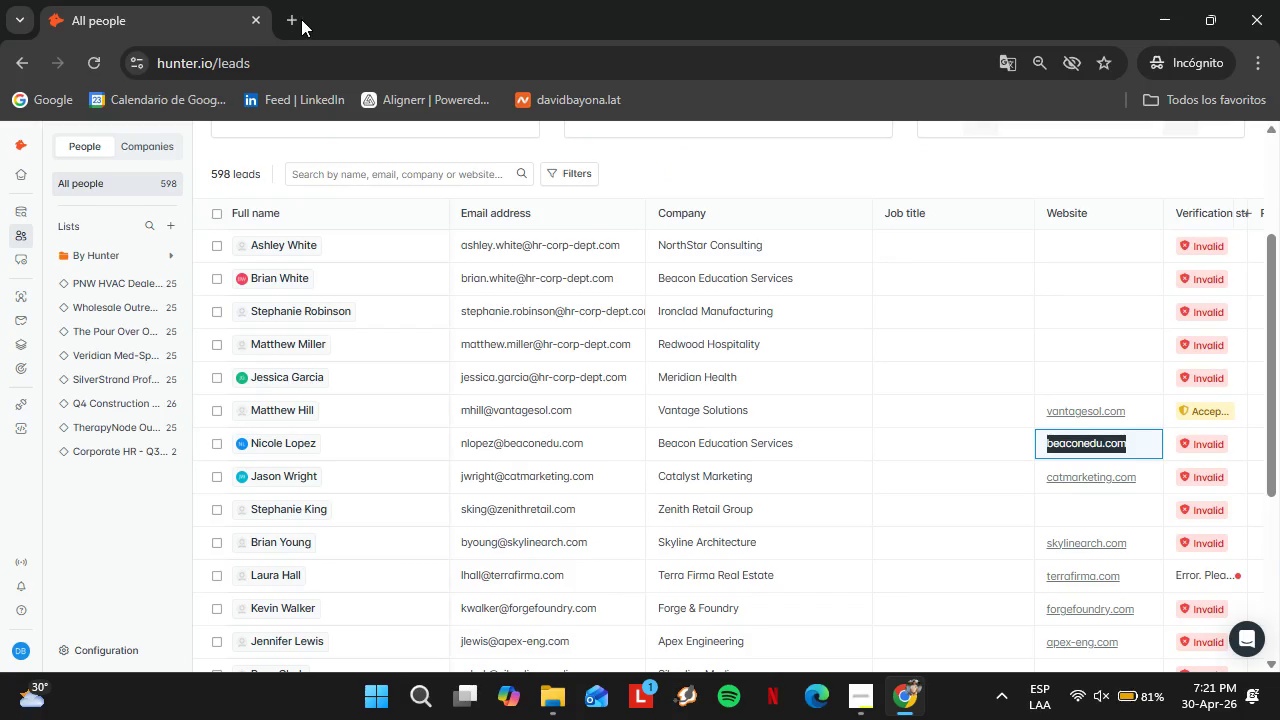 
left_click([301, 19])
 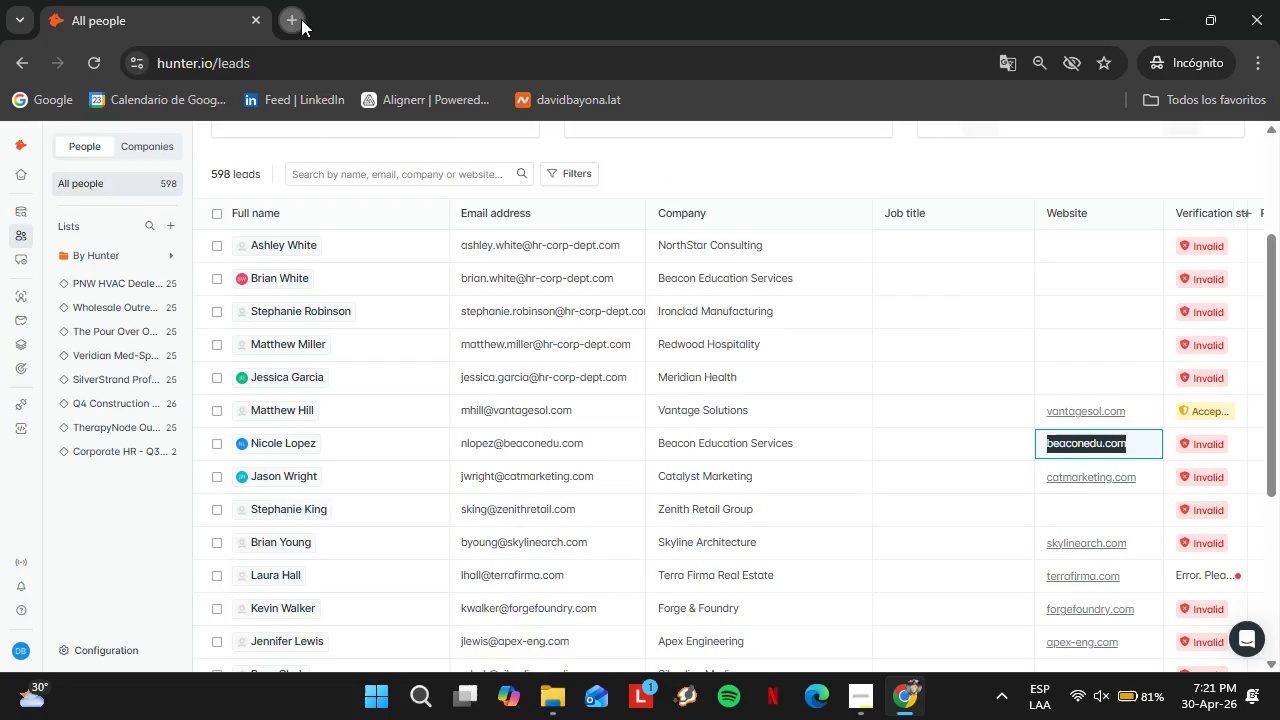 
key(Control+V)
 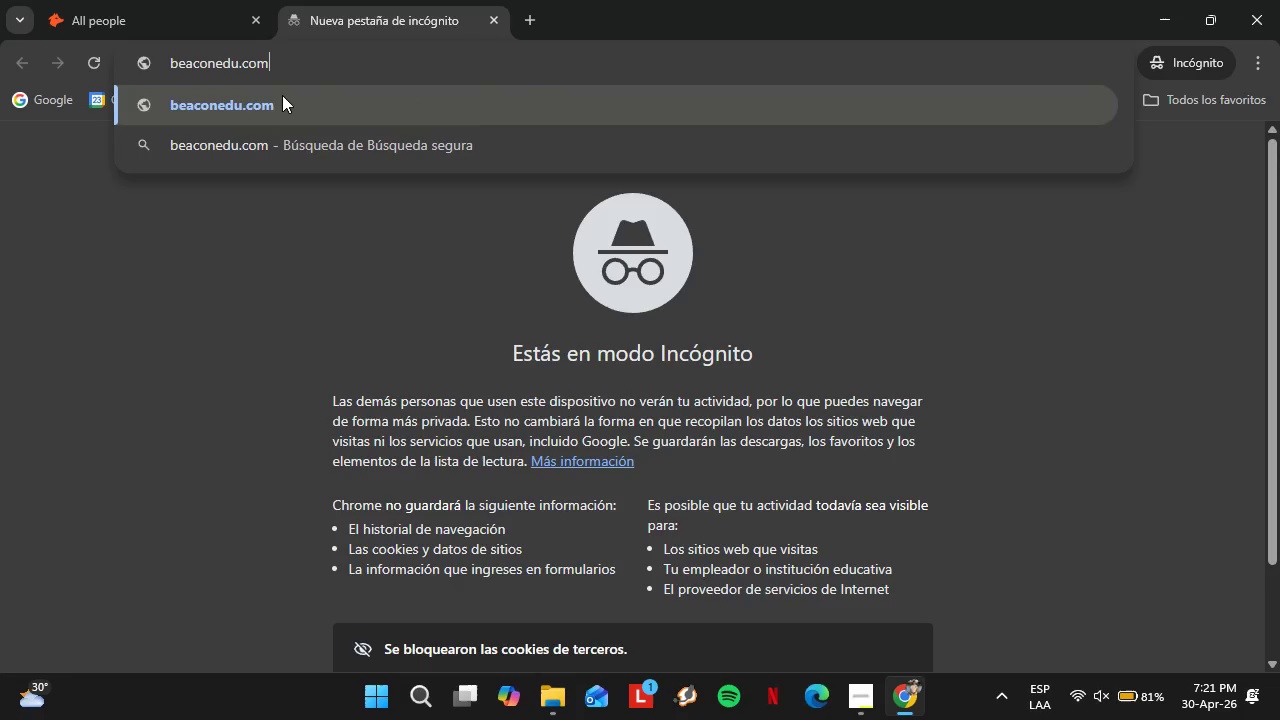 
key(Enter)
 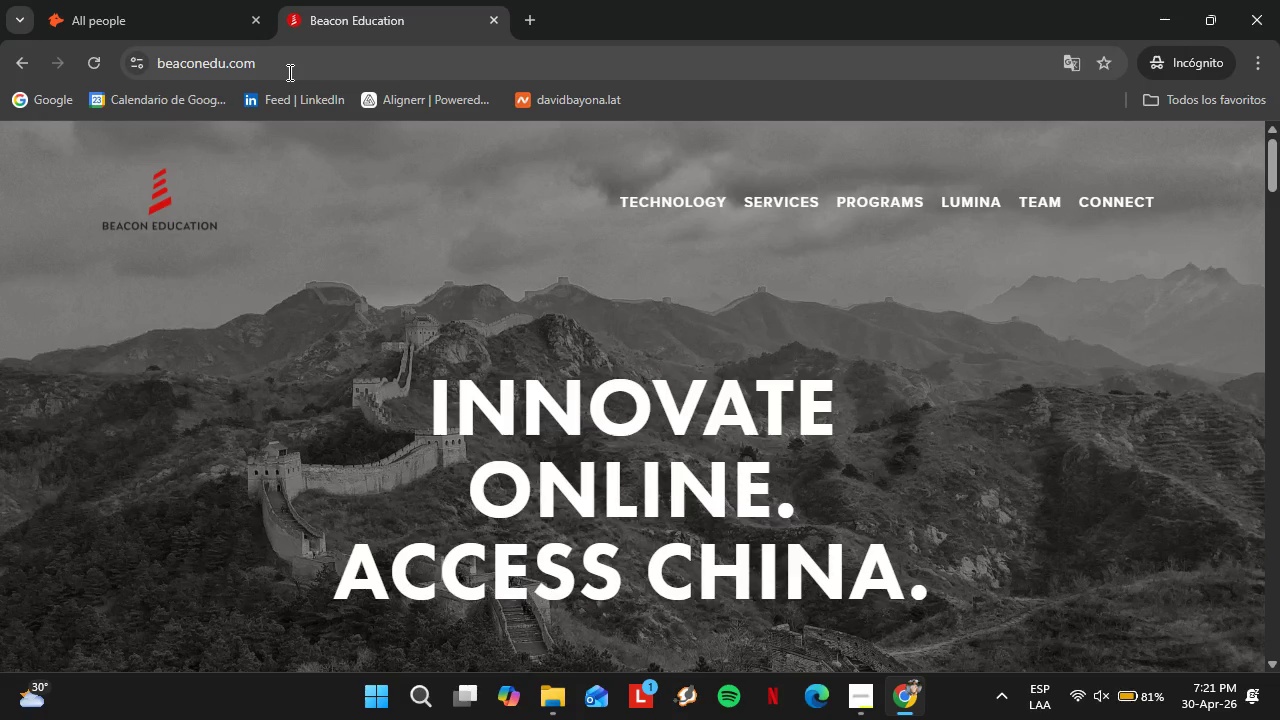 
wait(16.77)
 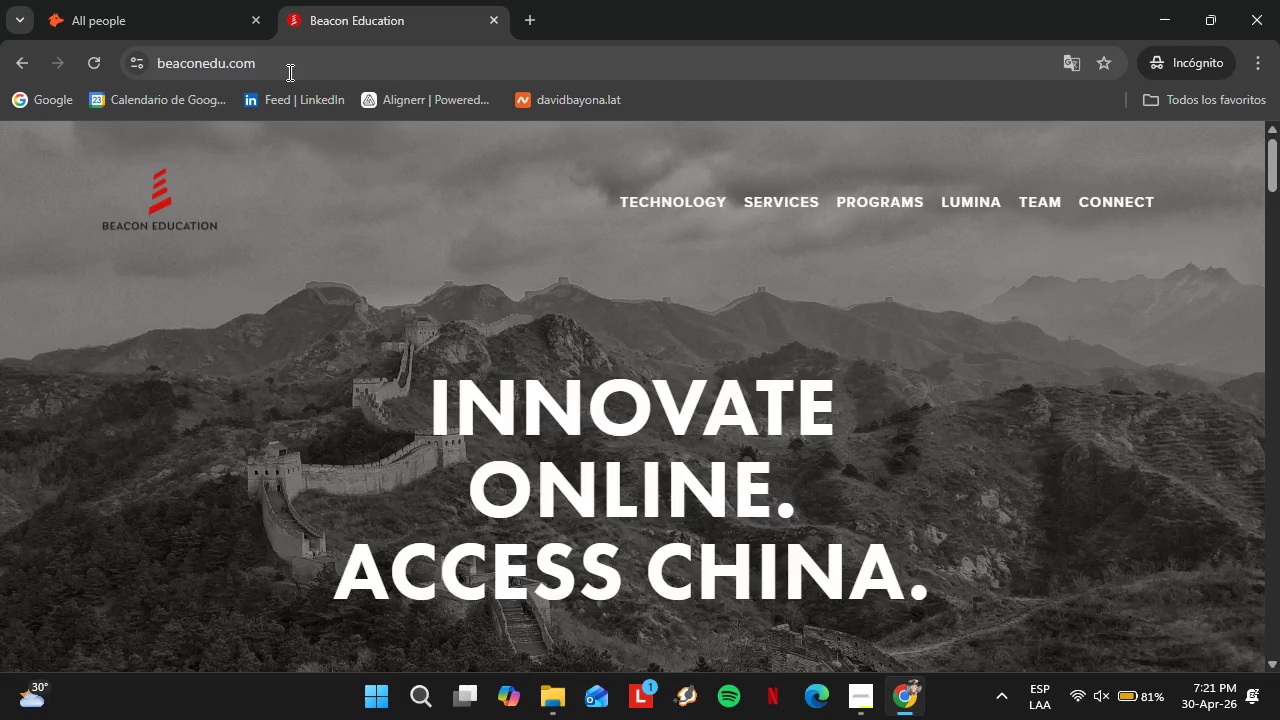 
left_click([1054, 264])
 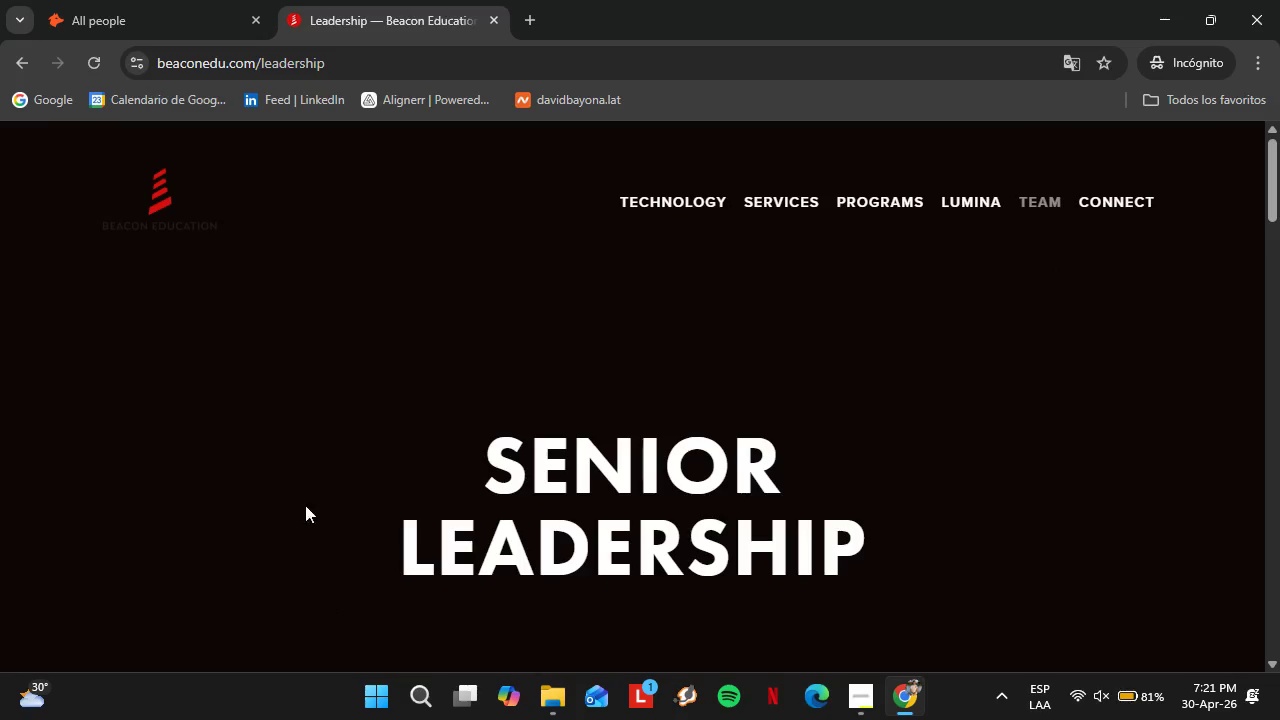 
scroll: coordinate [643, 420], scroll_direction: down, amount: 17.0
 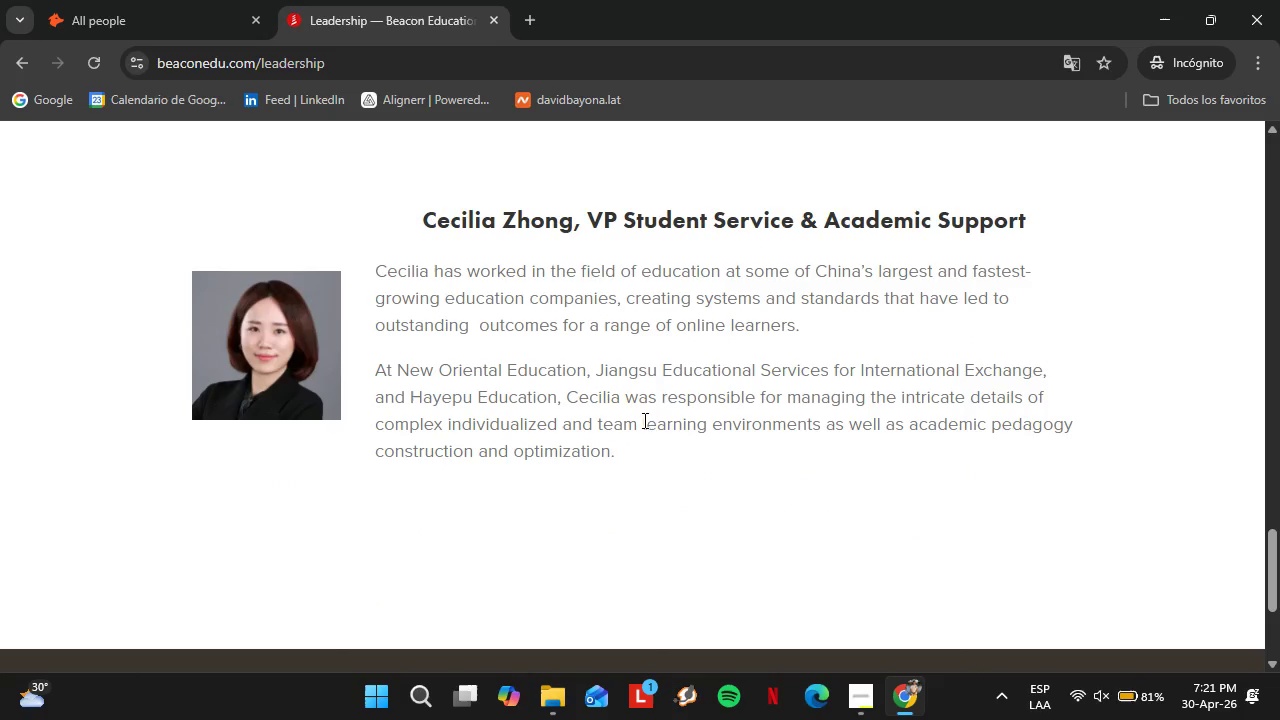 
left_click([174, 0])
 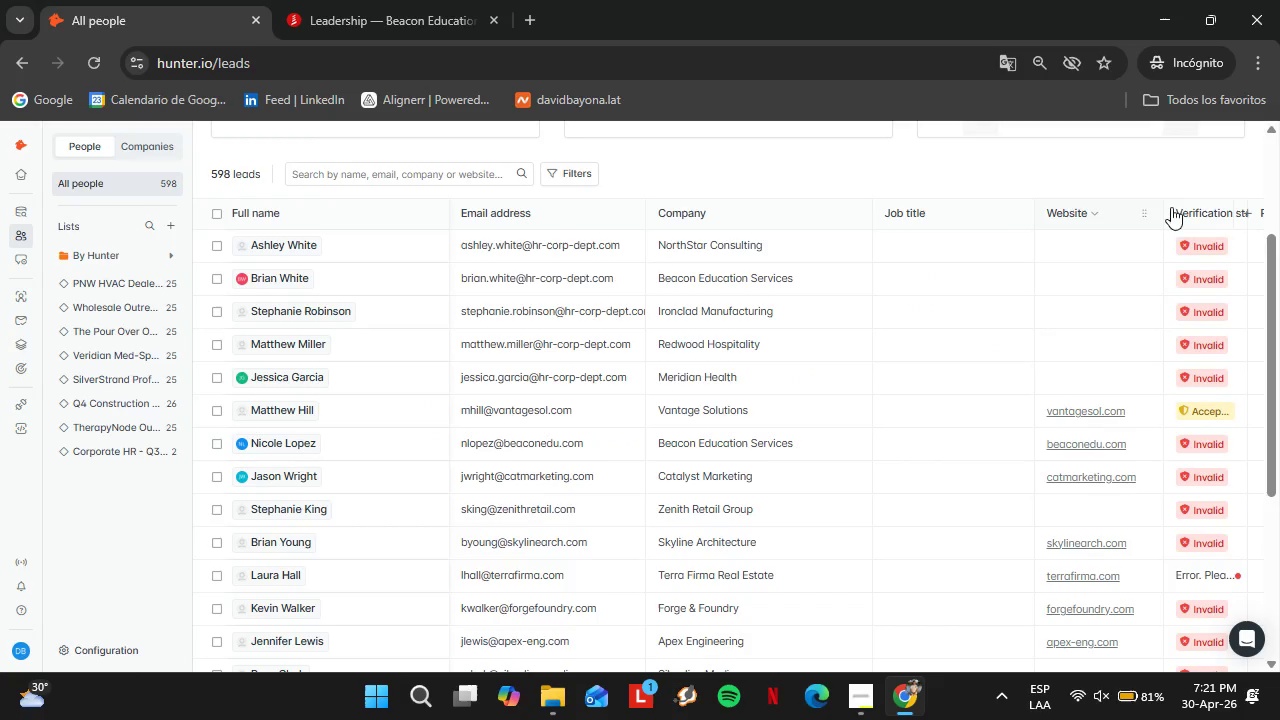 
scroll: coordinate [969, 433], scroll_direction: down, amount: 7.0
 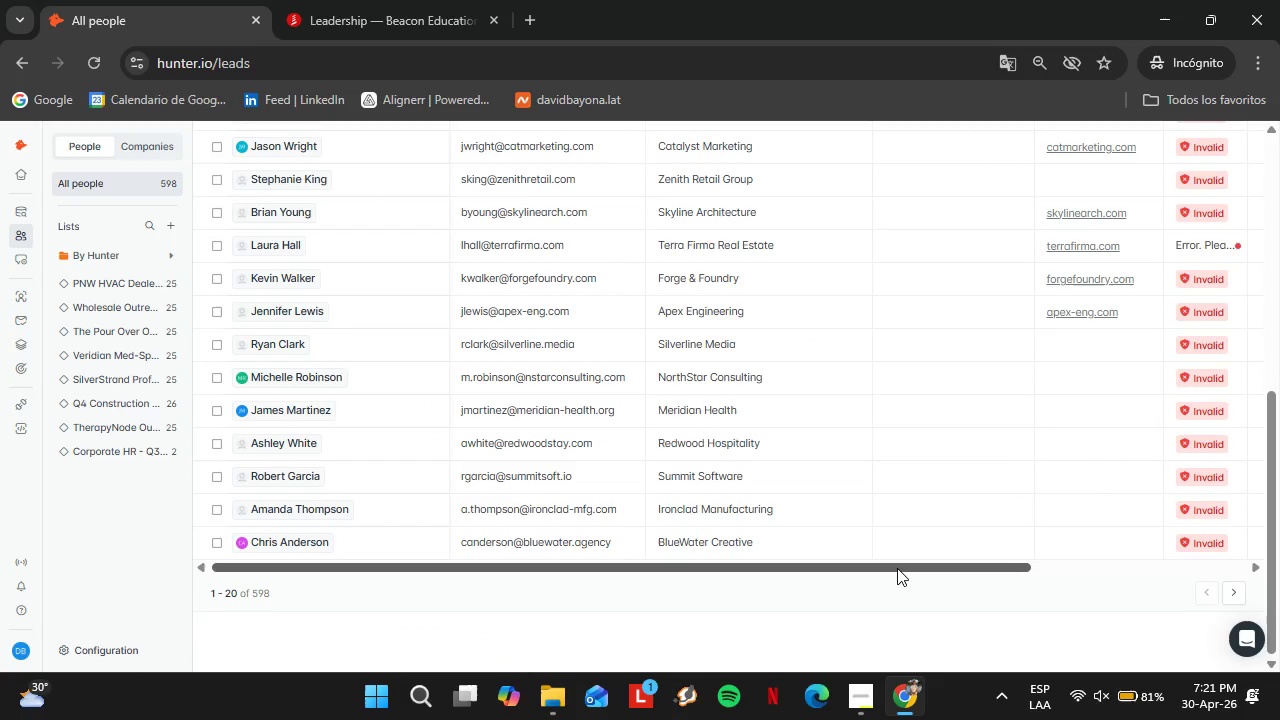 
left_click_drag(start_coordinate=[897, 568], to_coordinate=[654, 559])
 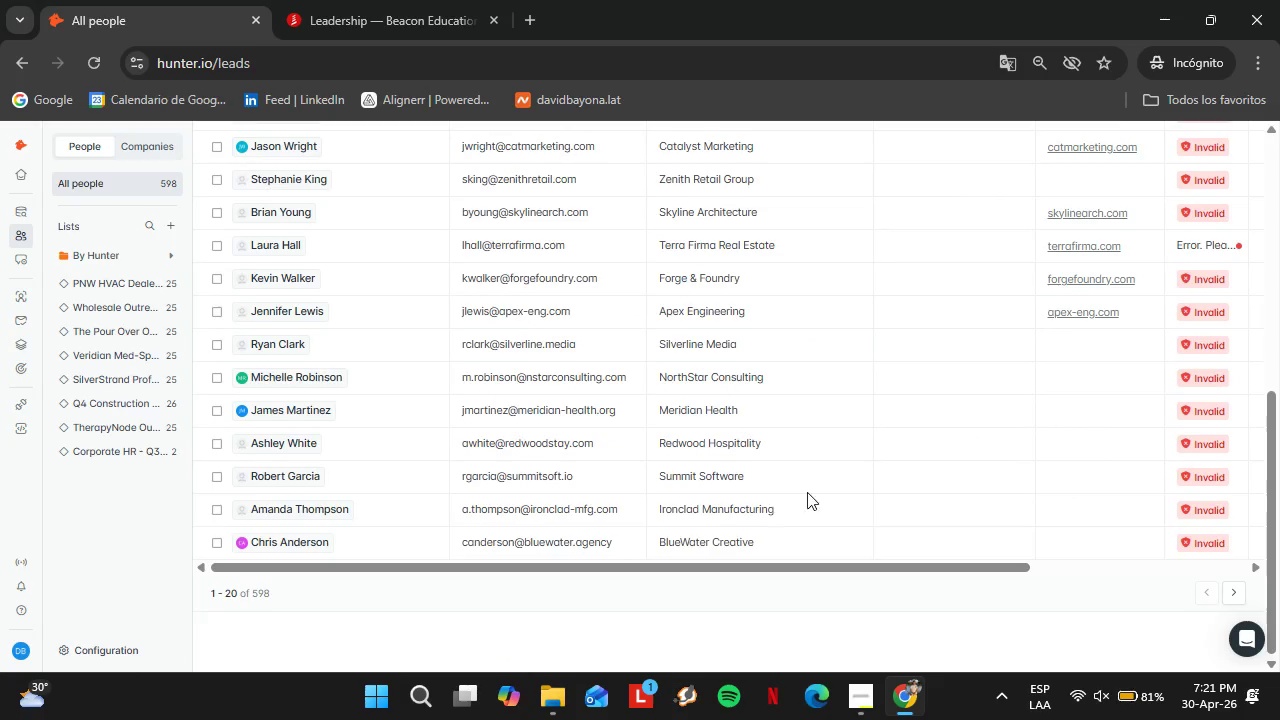 
scroll: coordinate [892, 487], scroll_direction: up, amount: 3.0
 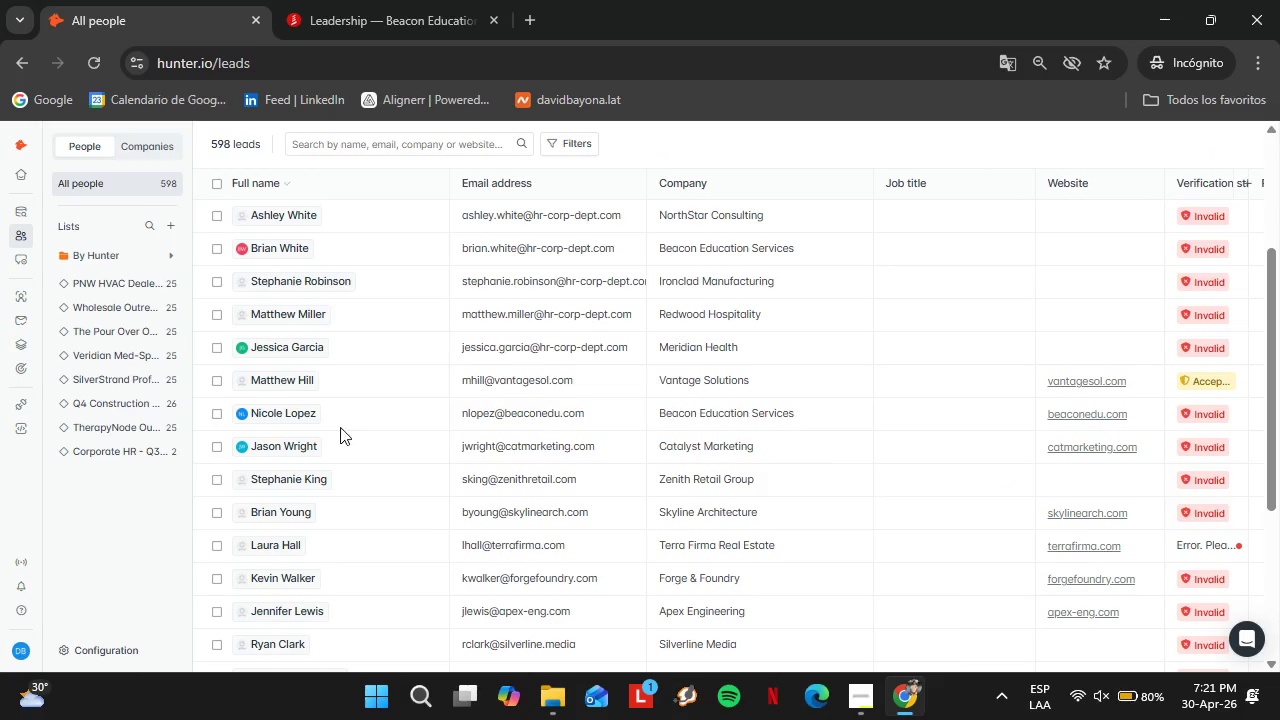 
left_click([429, 0])
 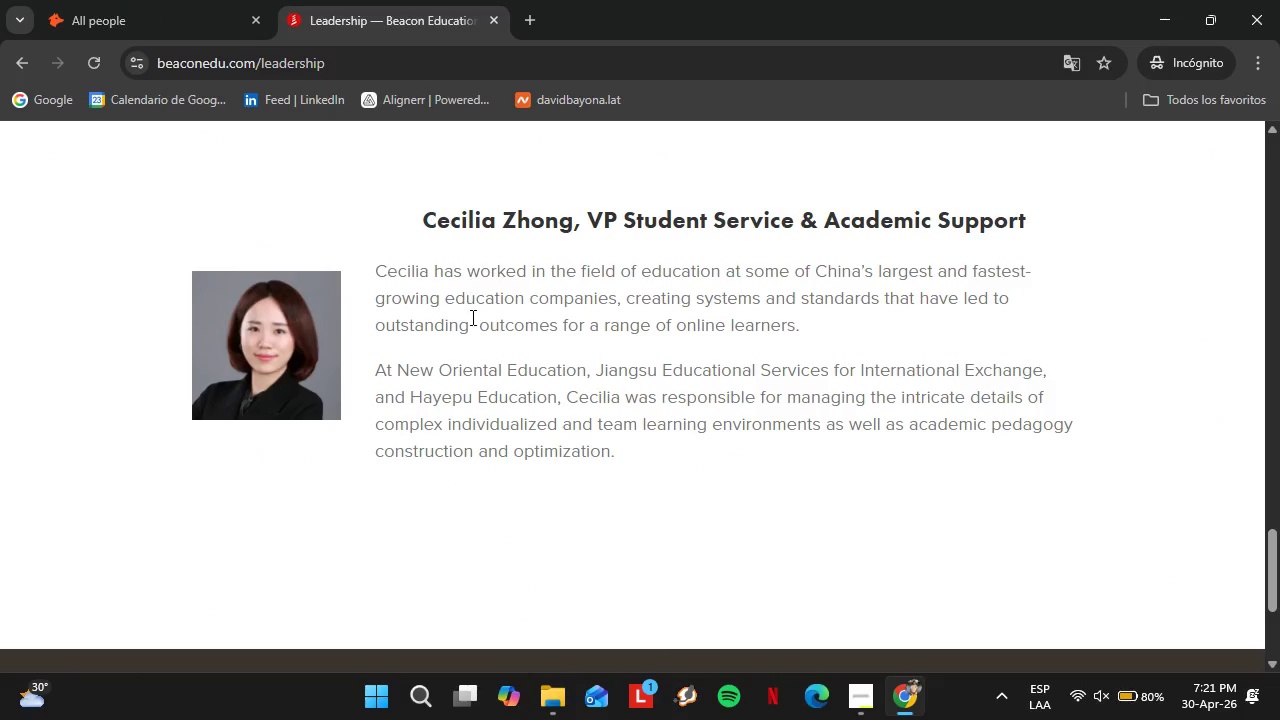 
scroll: coordinate [470, 327], scroll_direction: up, amount: 17.0
 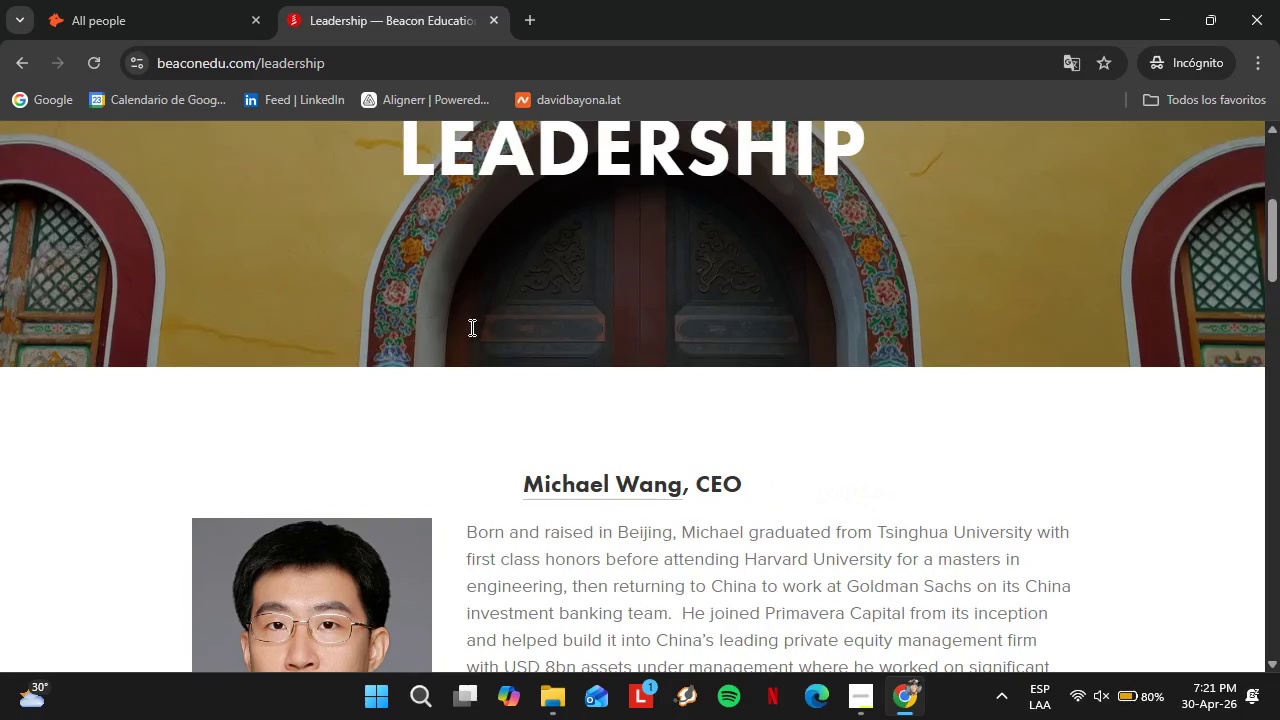 
scroll: coordinate [544, 341], scroll_direction: down, amount: 30.0
 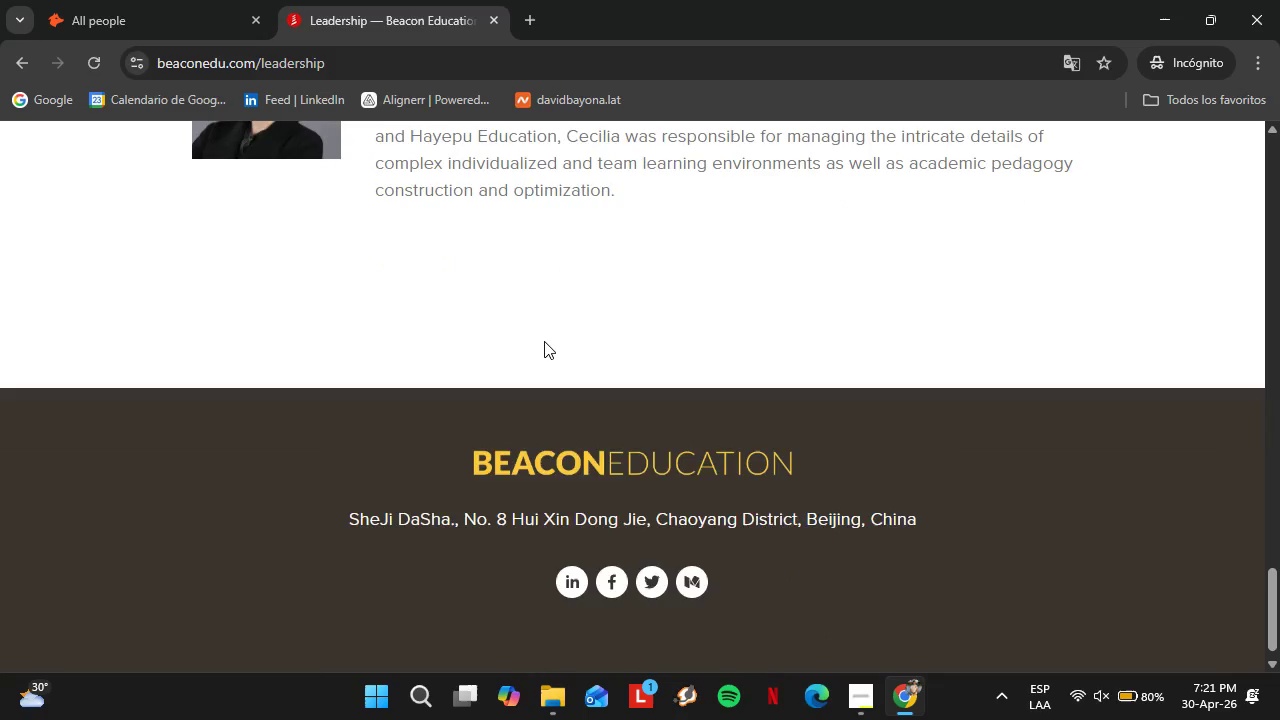 
scroll: coordinate [544, 341], scroll_direction: up, amount: 3.0
 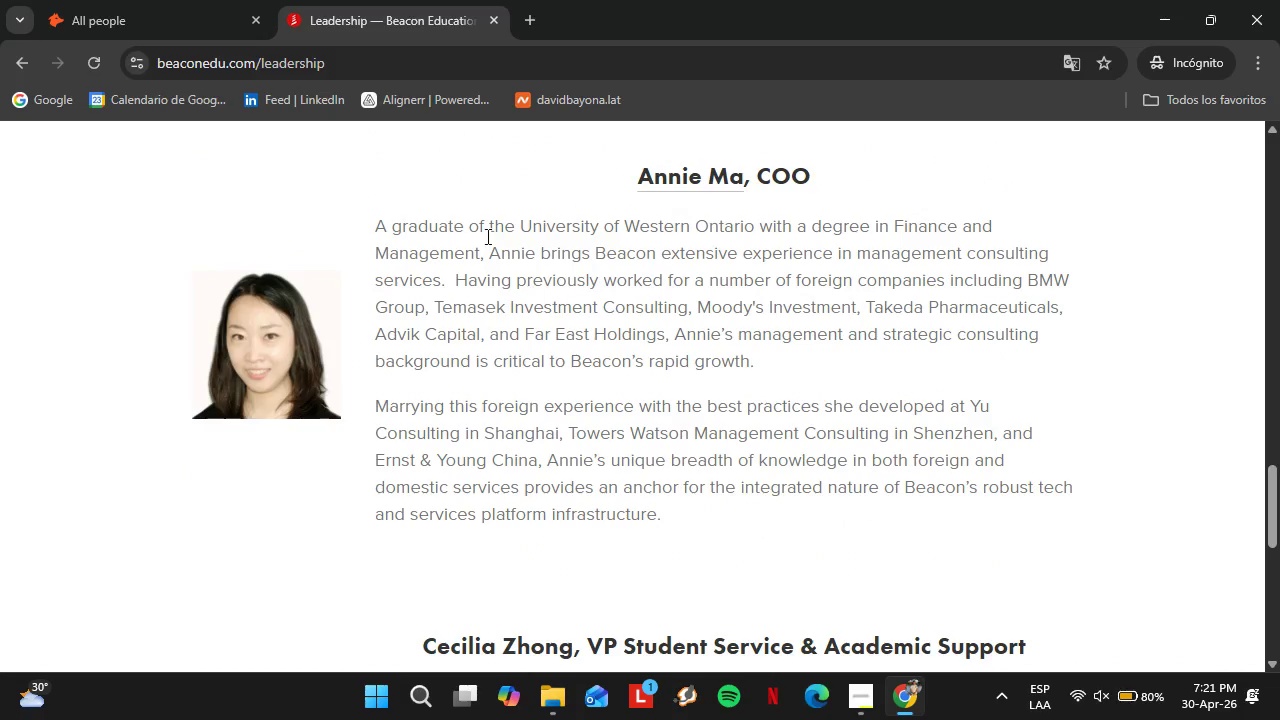 
left_click([123, 0])
 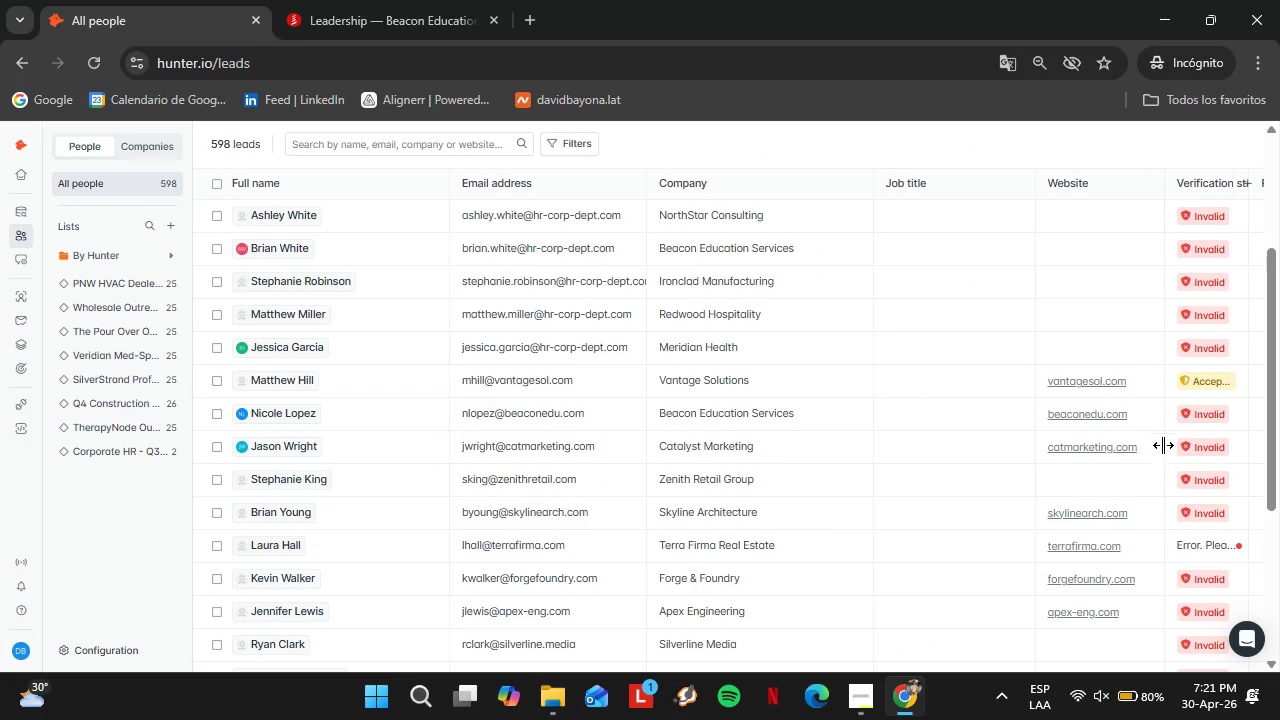 
double_click([1151, 452])
 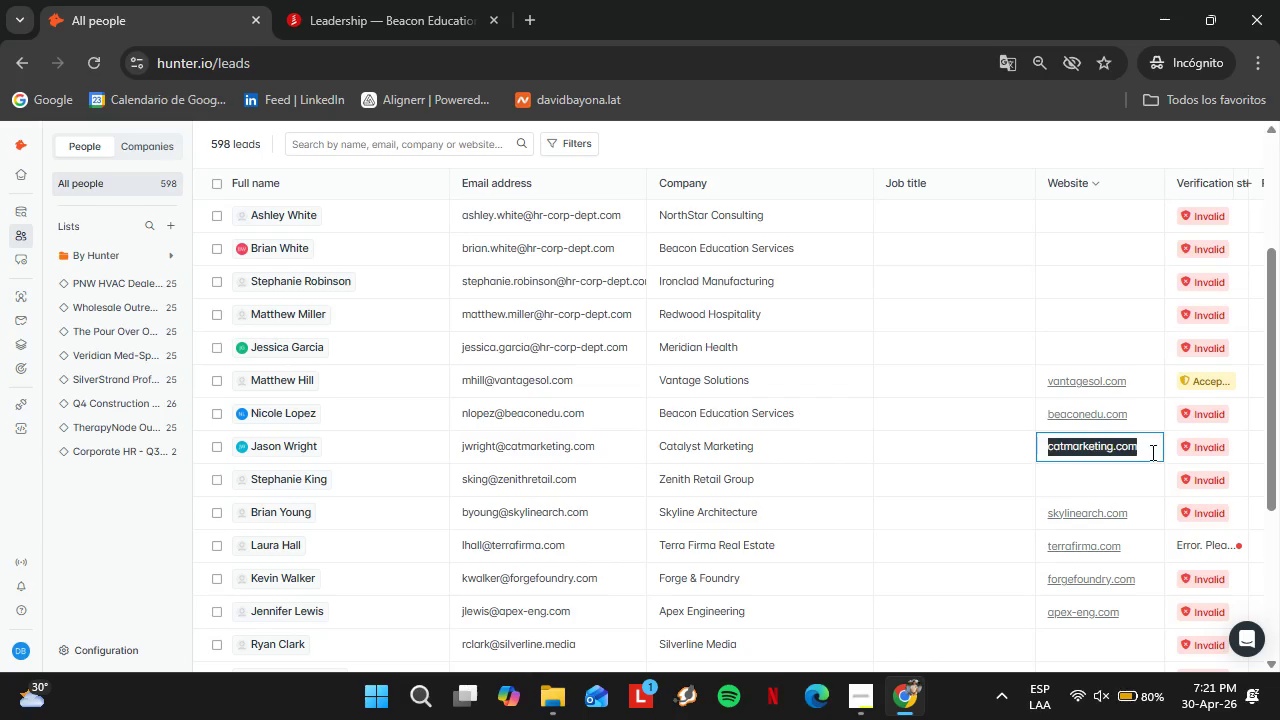 
triple_click([1151, 452])
 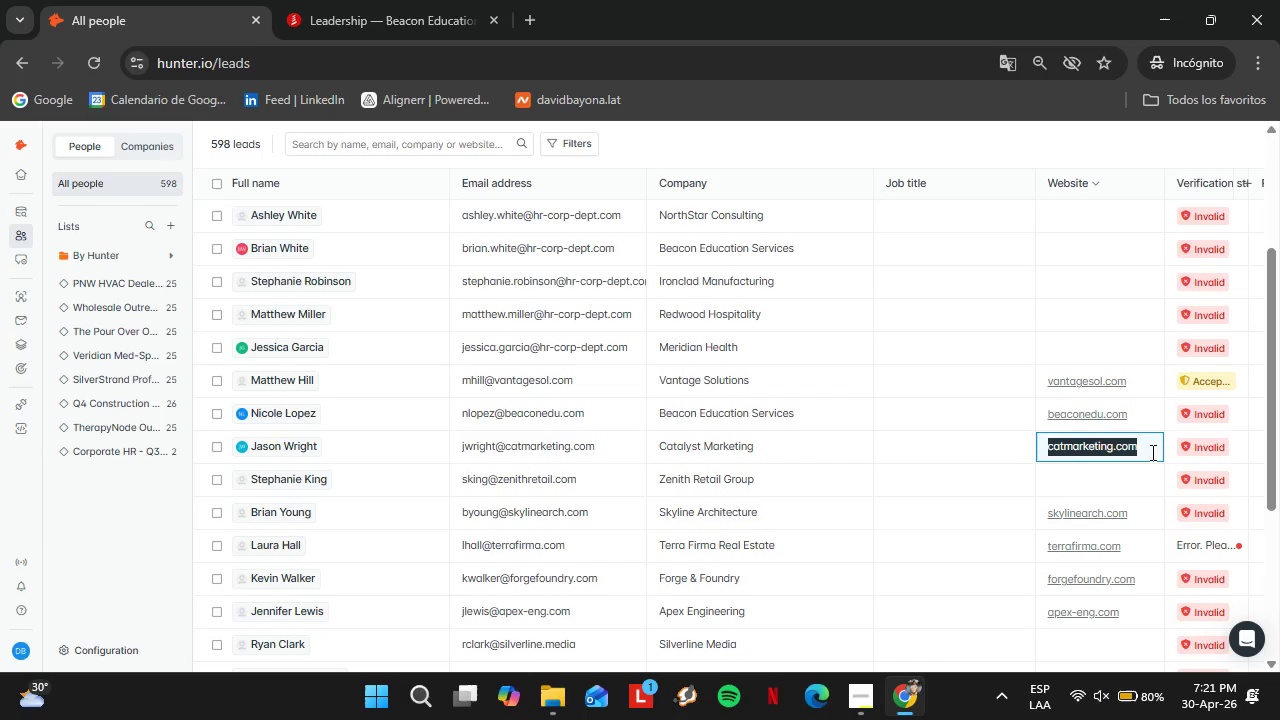 
key(Control+C)
 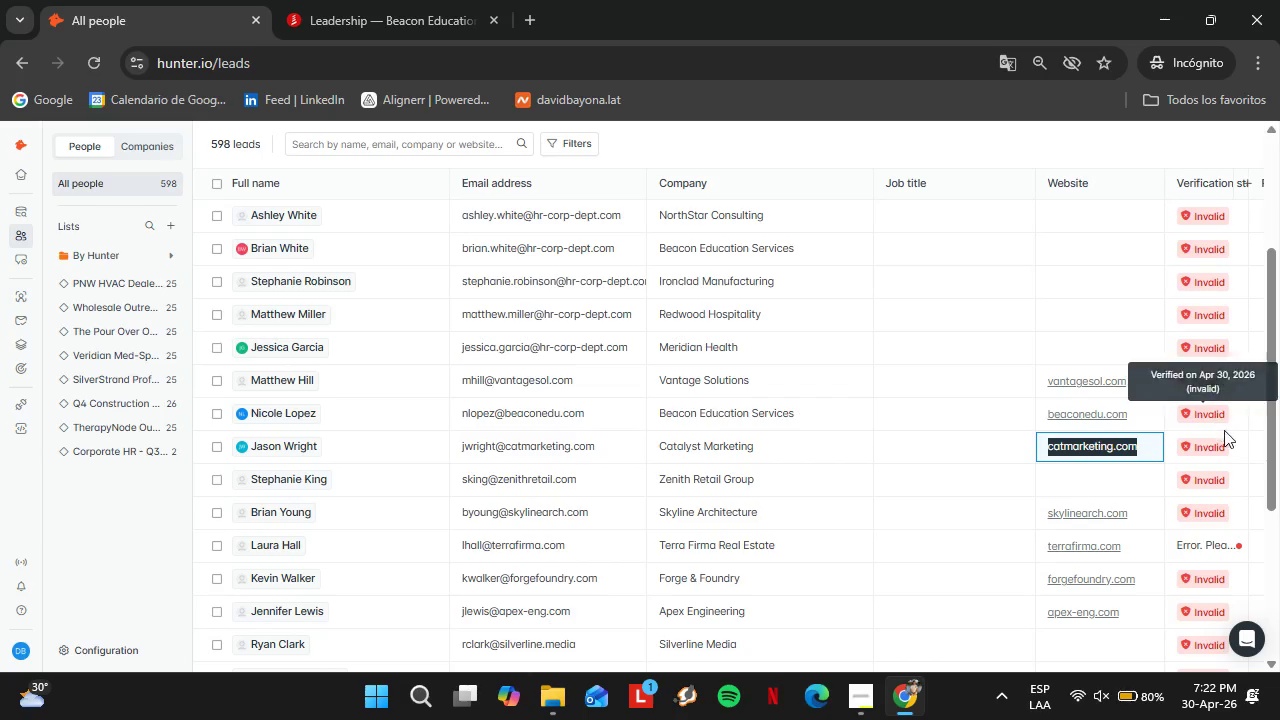 
mouse_move([1178, 414])
 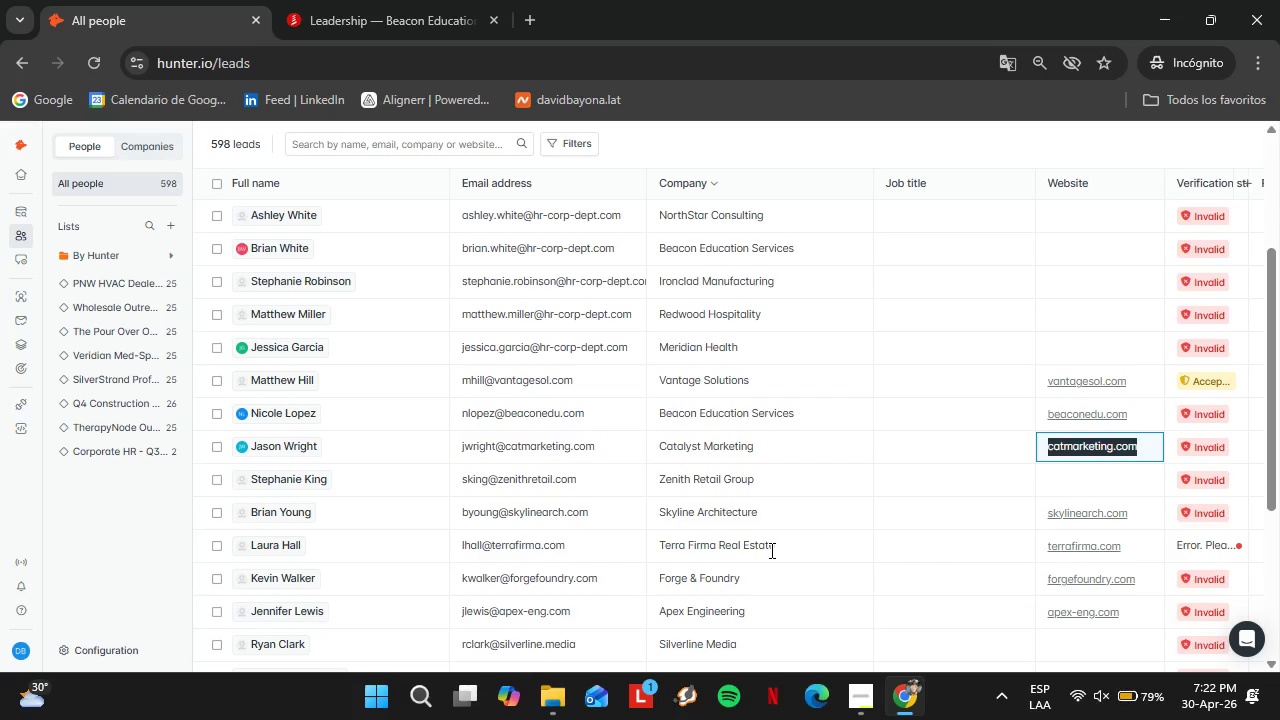 
wait(59.92)
 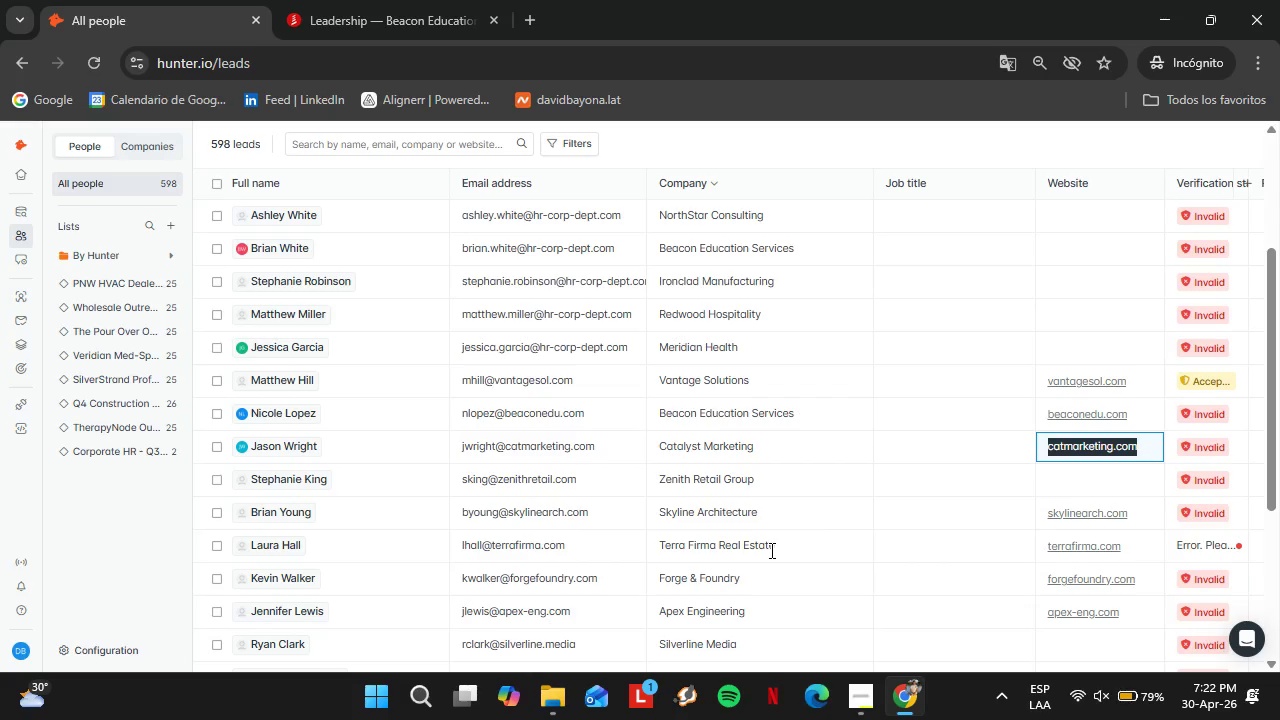 
double_click([452, 50])
 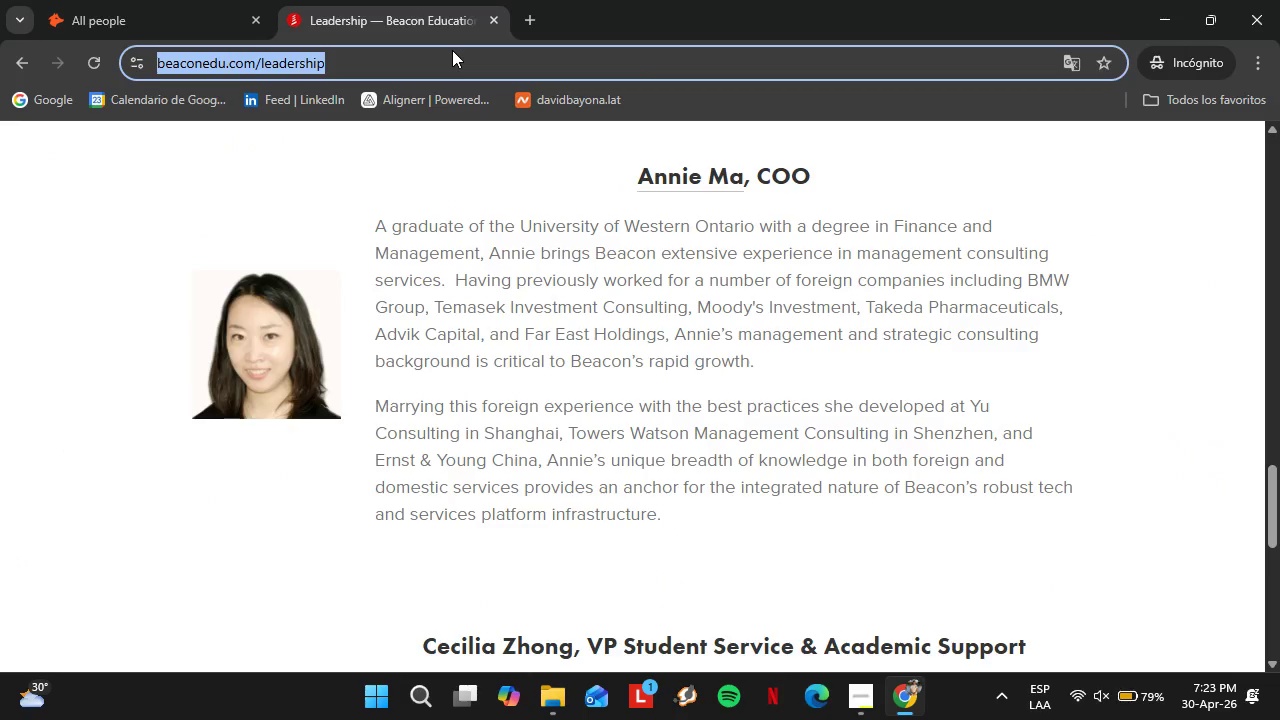 
key(Control+V)
 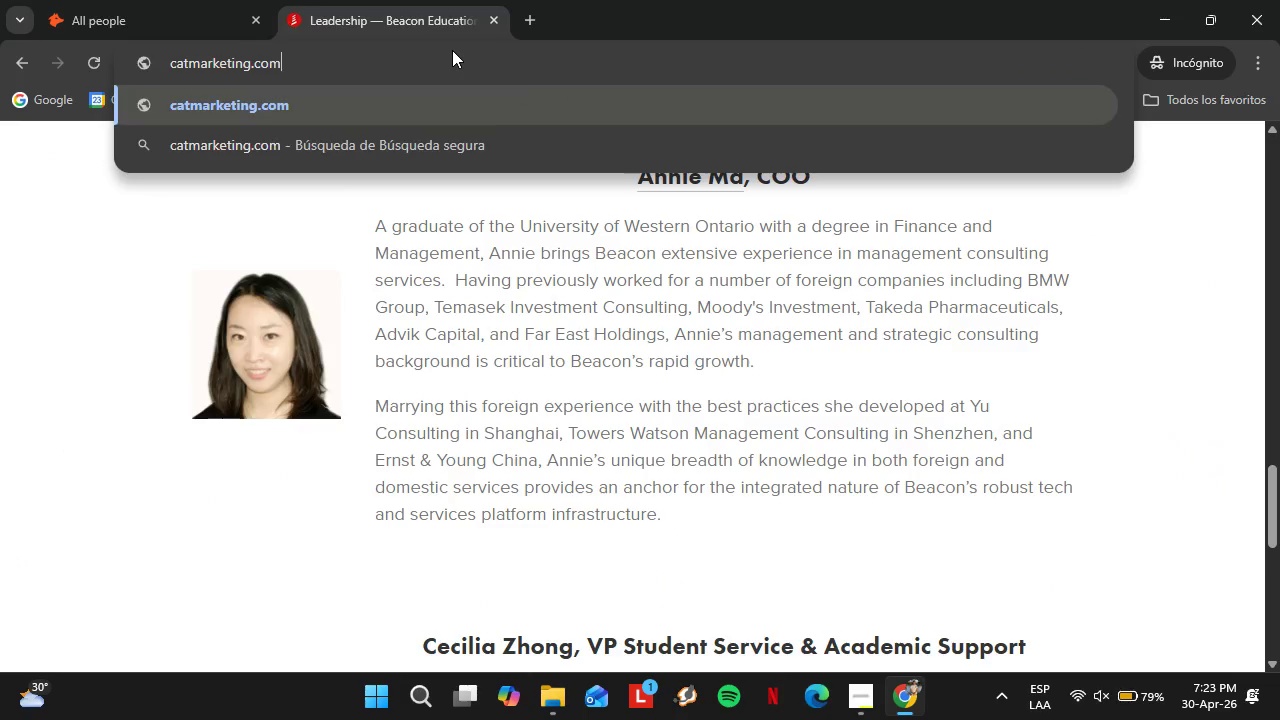 
key(Enter)
 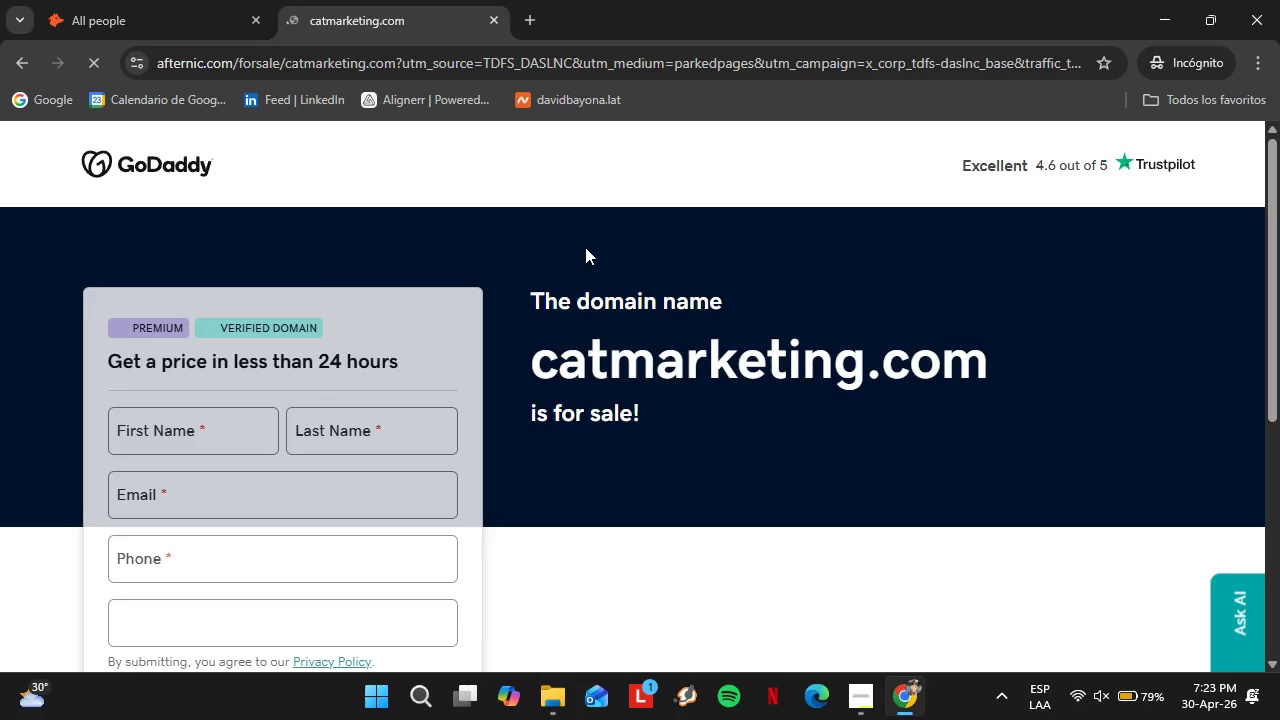 
wait(5.2)
 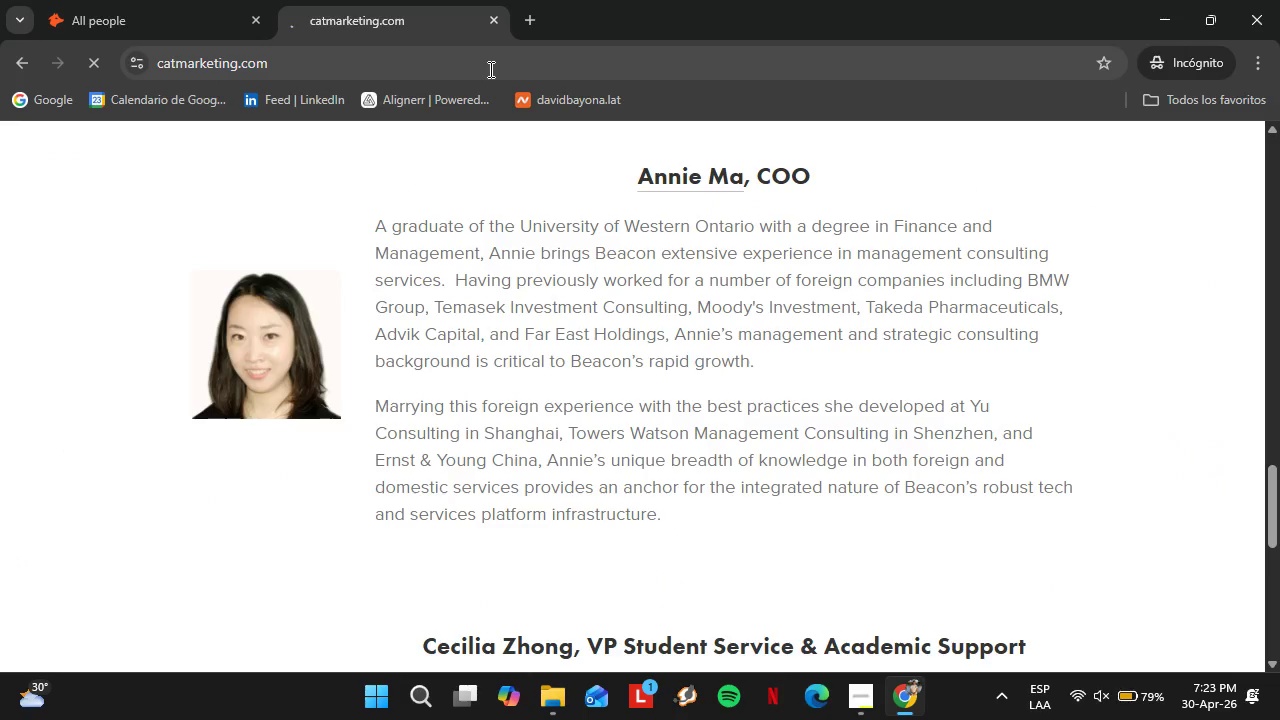 
left_click([115, 0])
 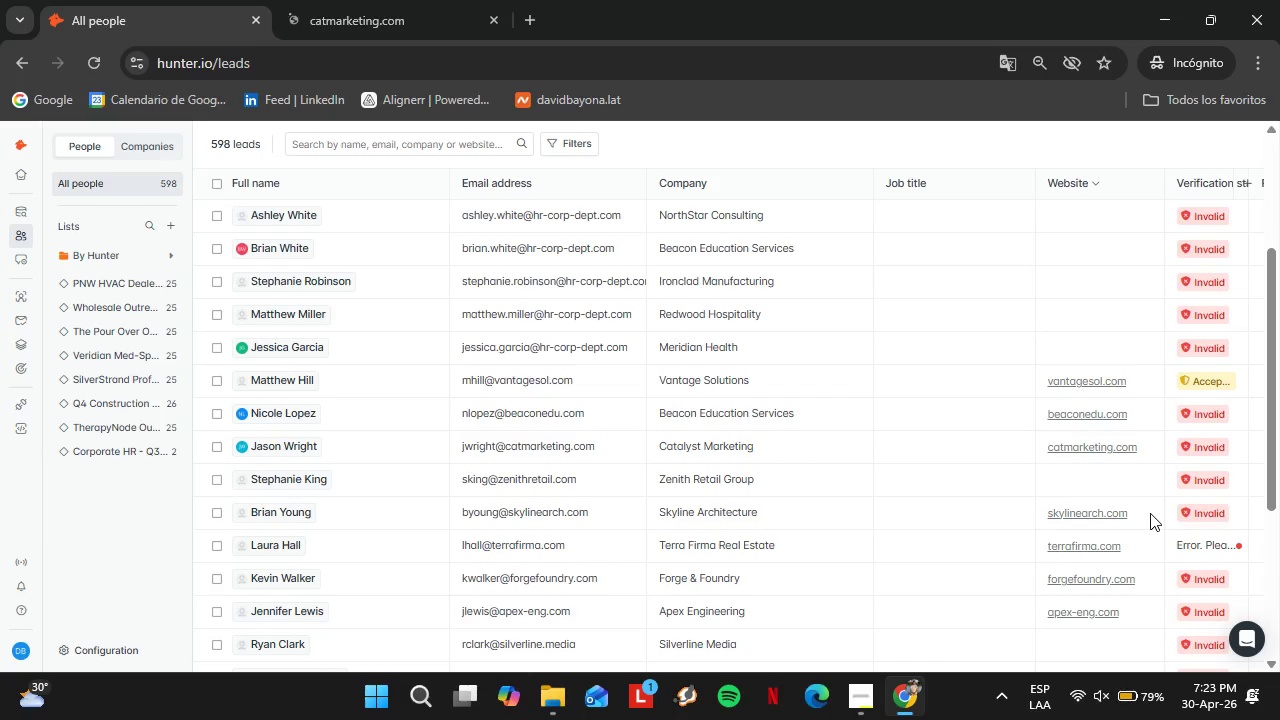 
double_click([1147, 513])
 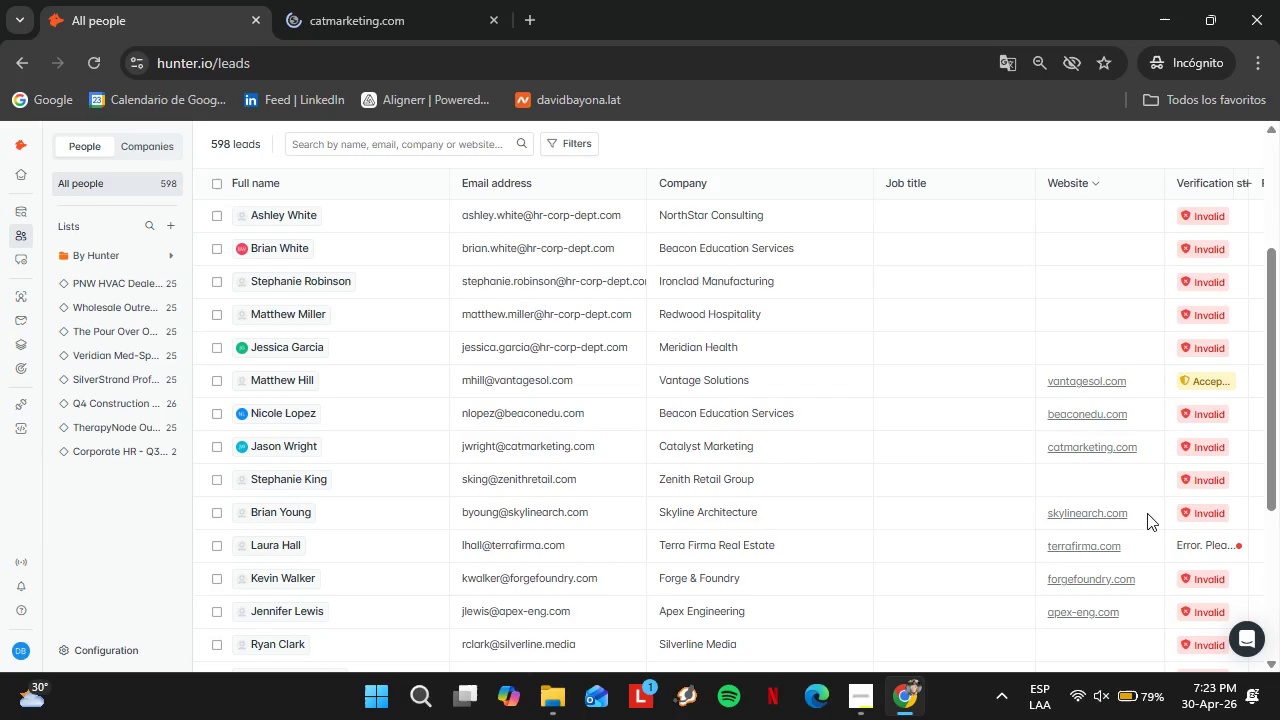 
triple_click([1147, 513])
 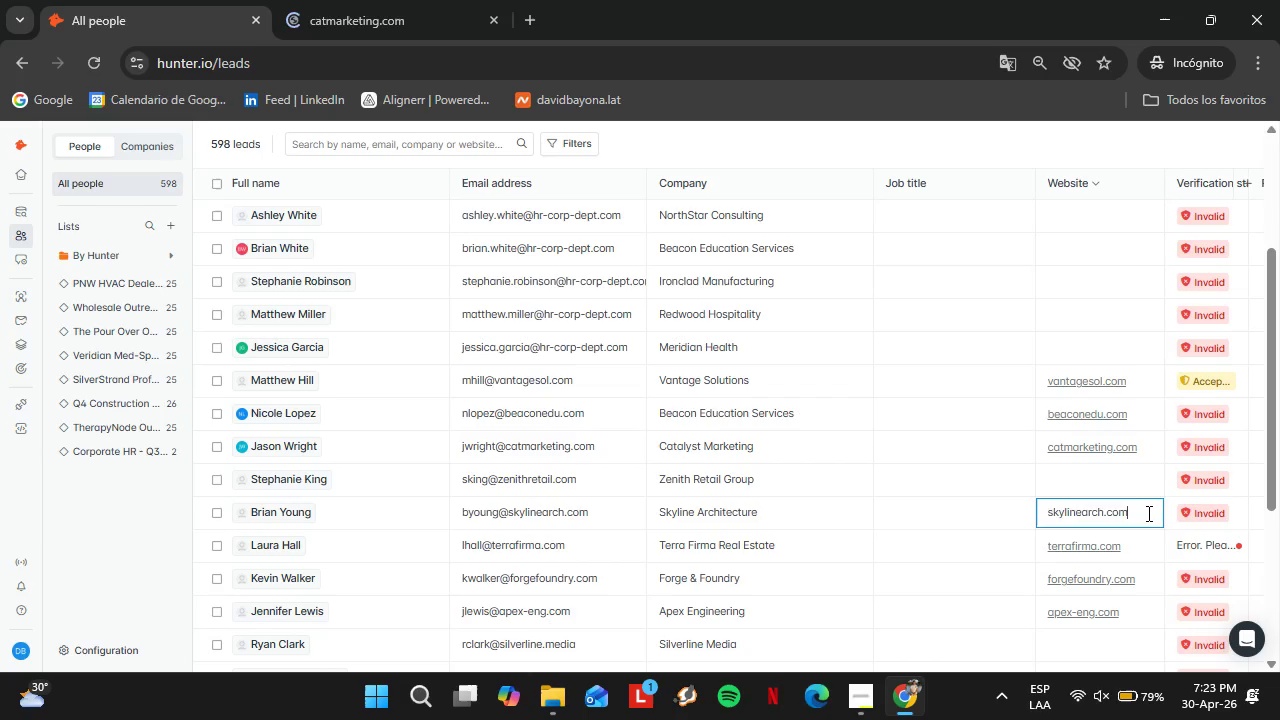 
triple_click([1147, 513])
 